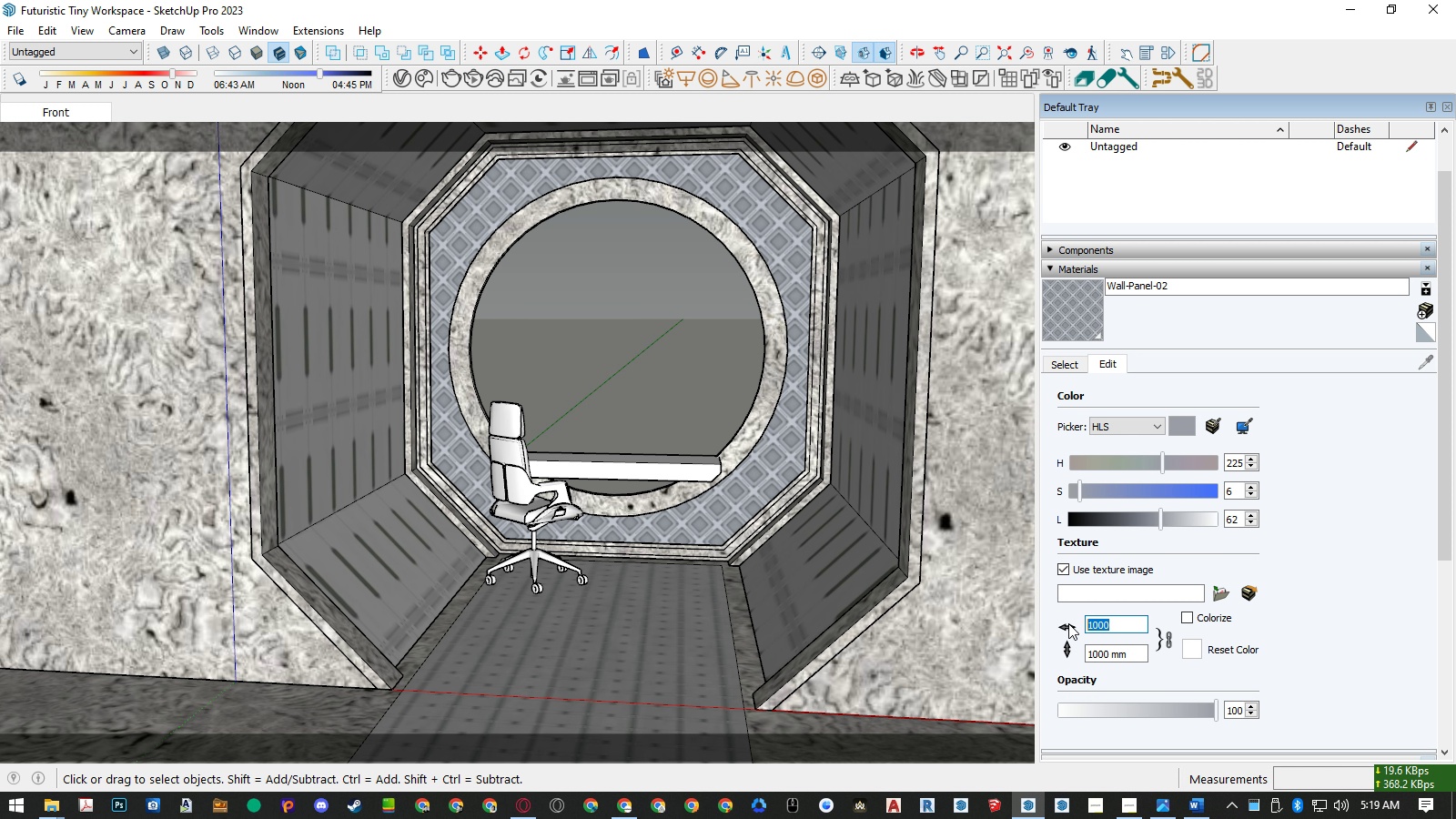 
key(Numpad2)
 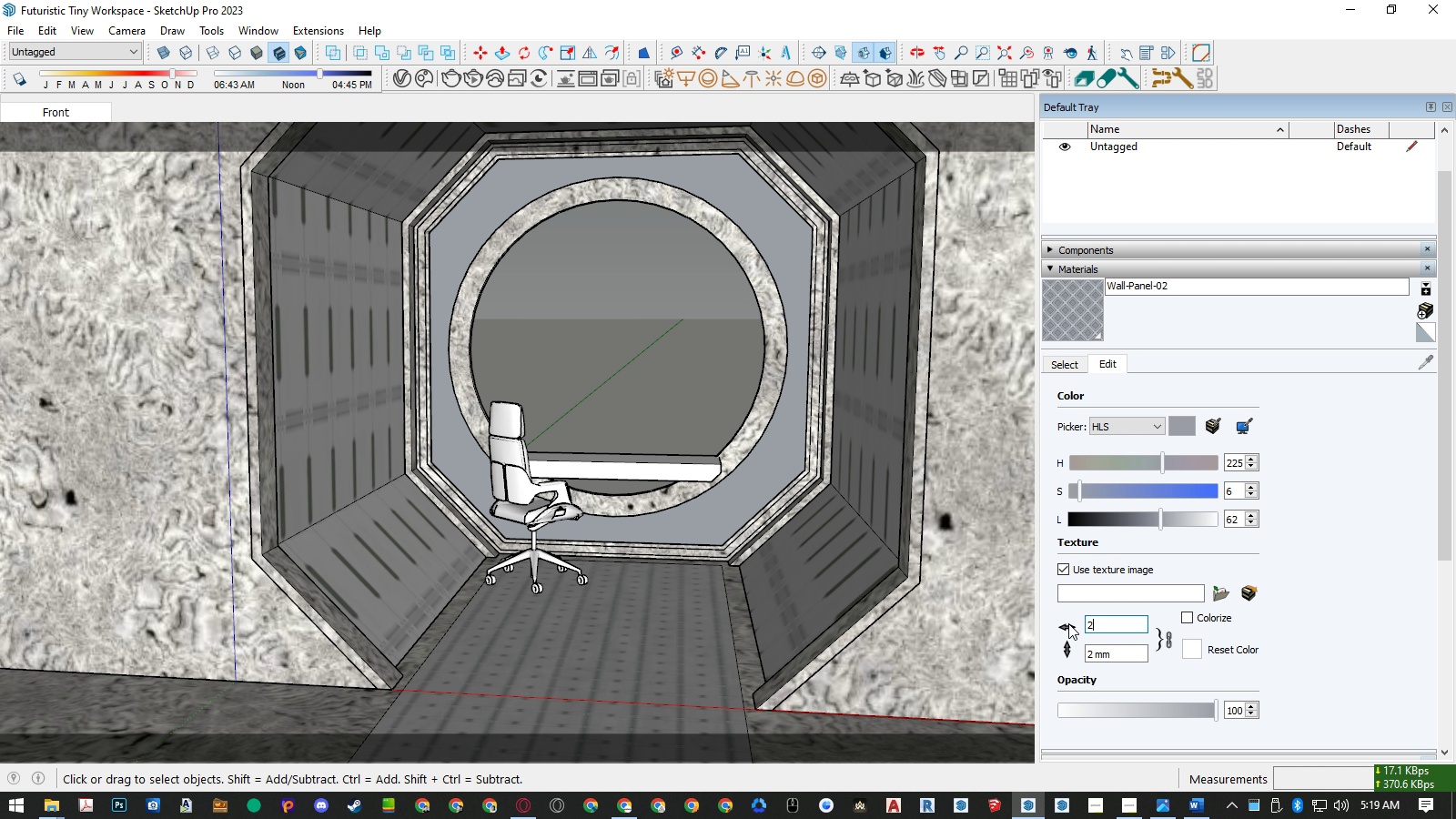 
key(Numpad0)
 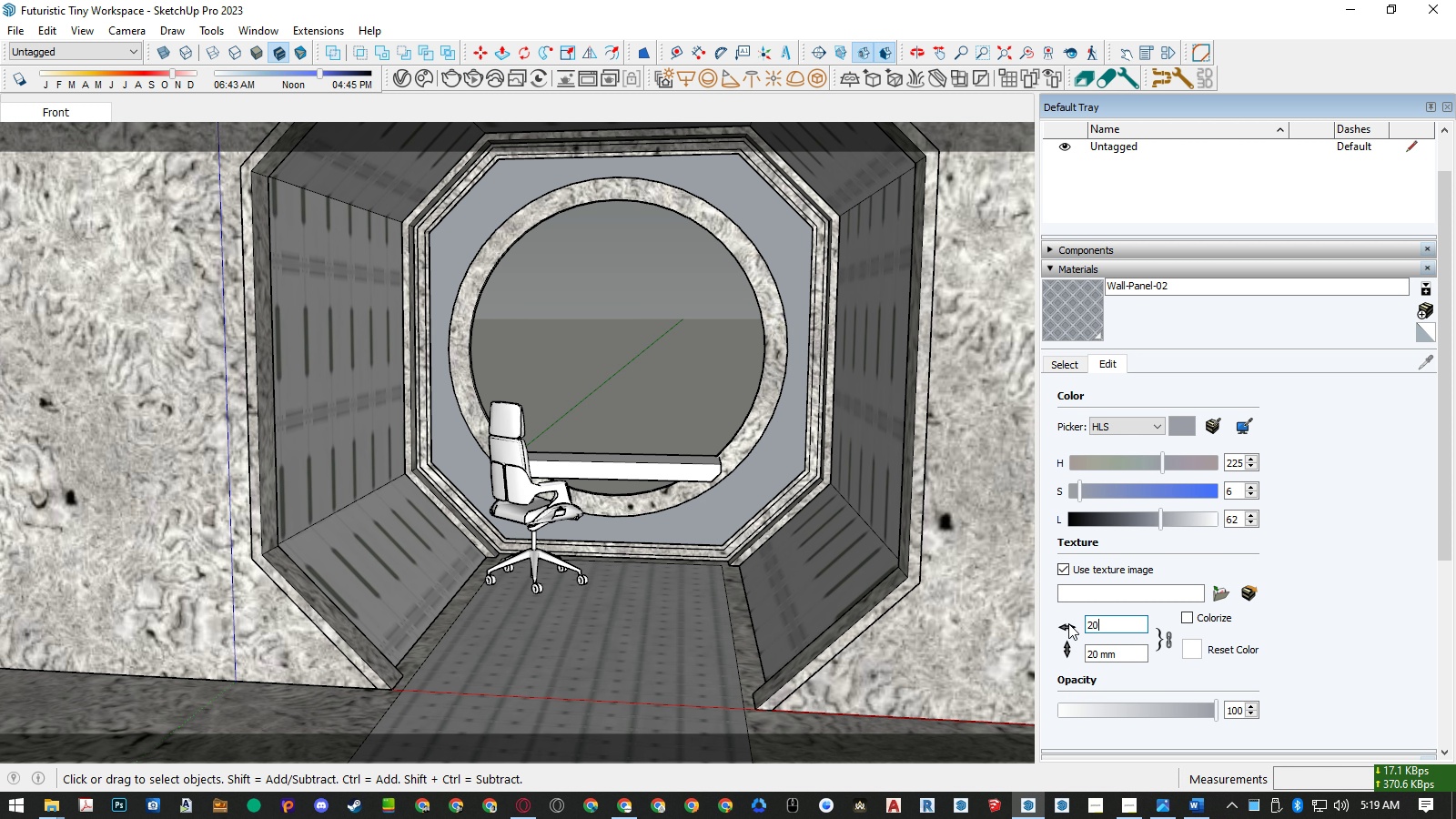 
key(Numpad0)
 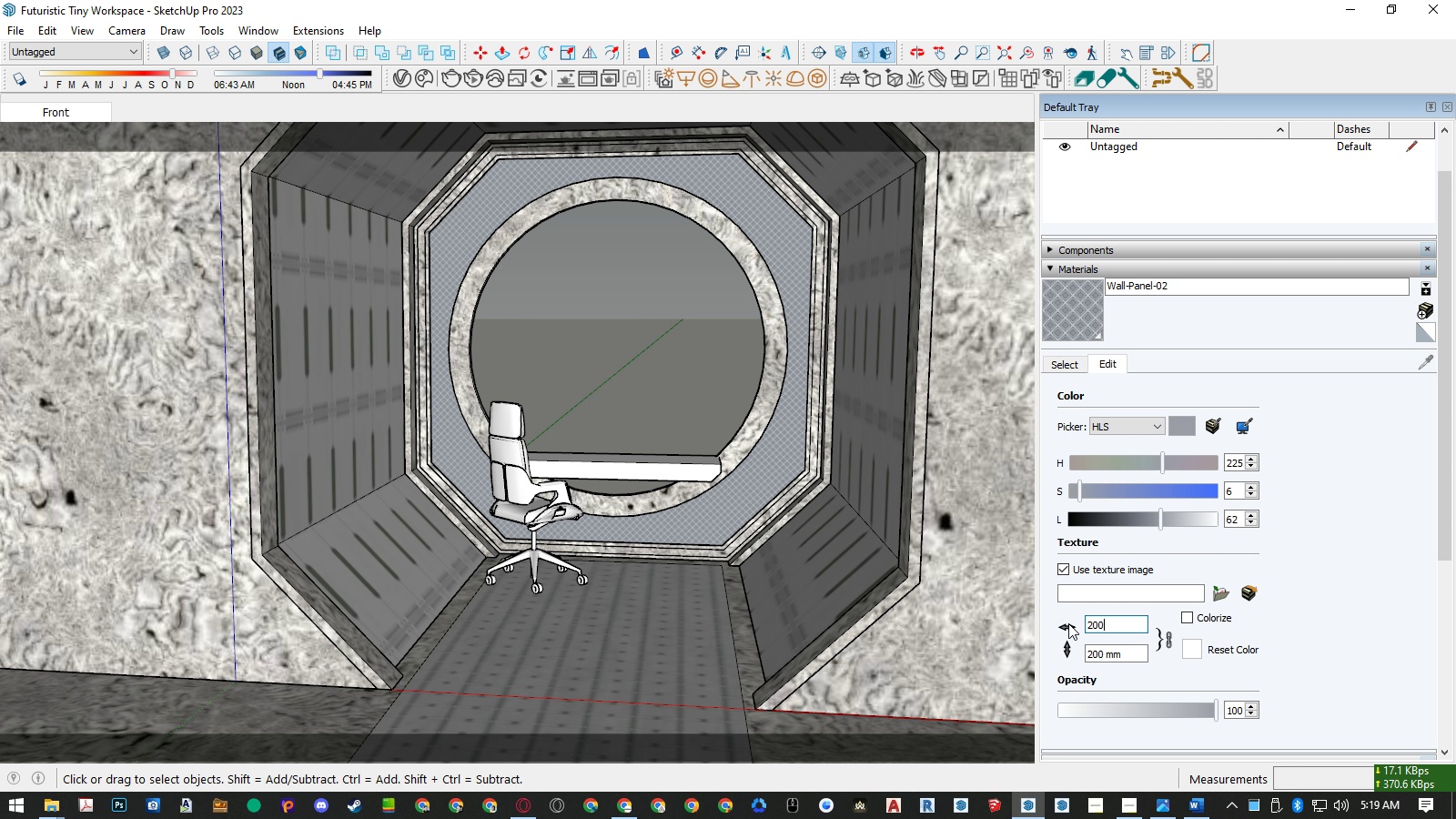 
key(Numpad0)
 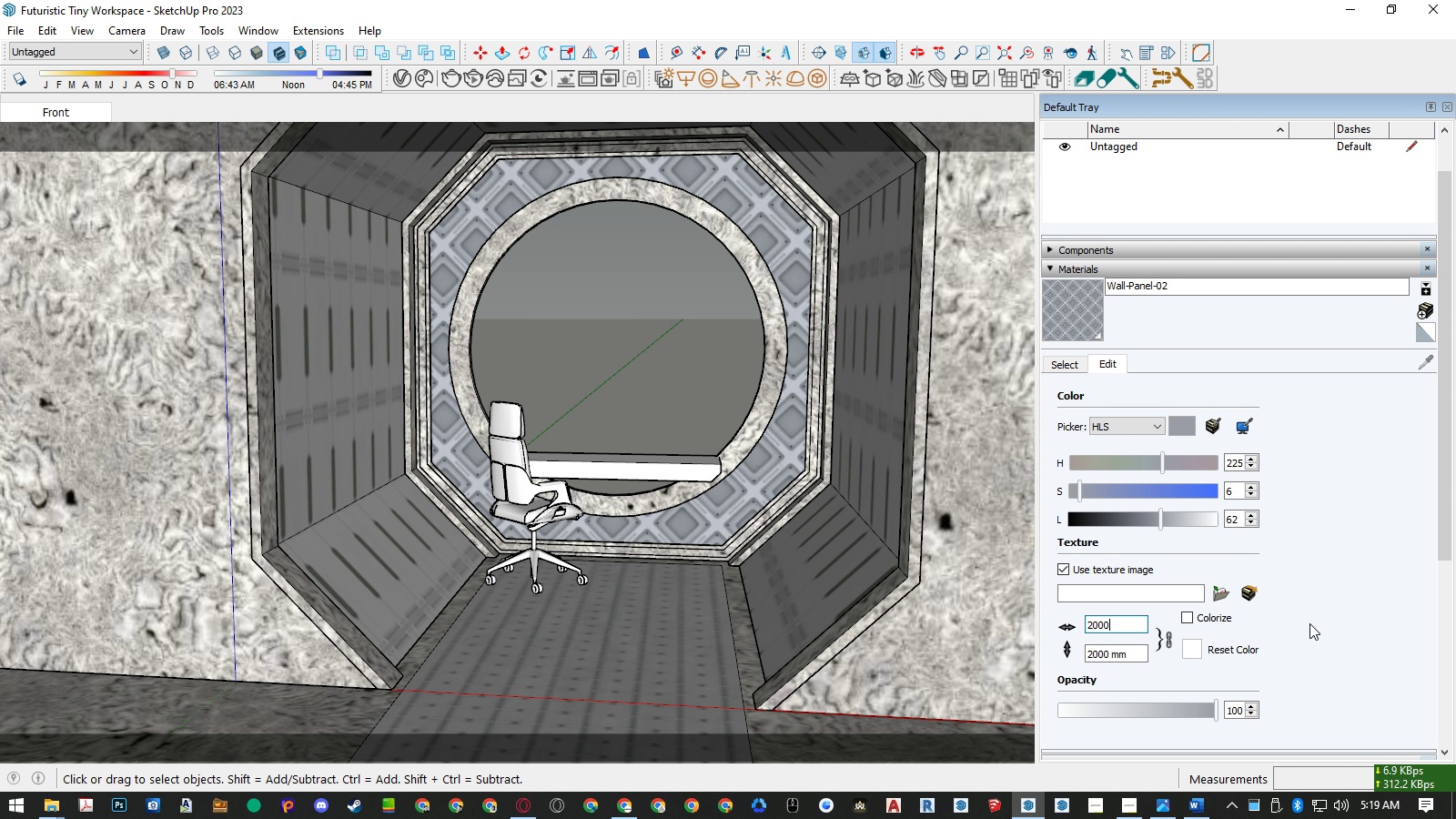 
left_click([1309, 623])
 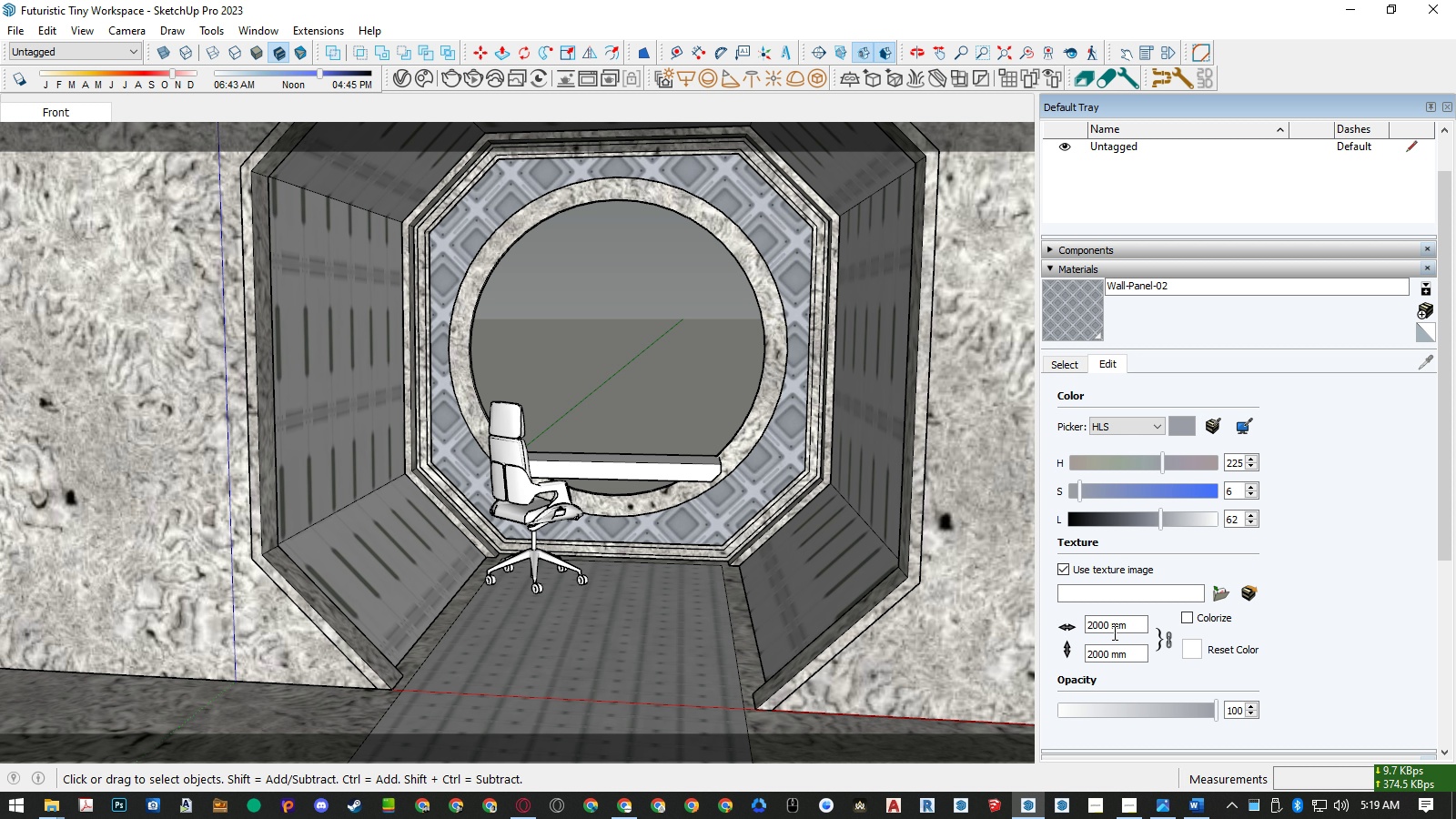 
left_click_drag(start_coordinate=[1094, 626], to_coordinate=[1057, 626])
 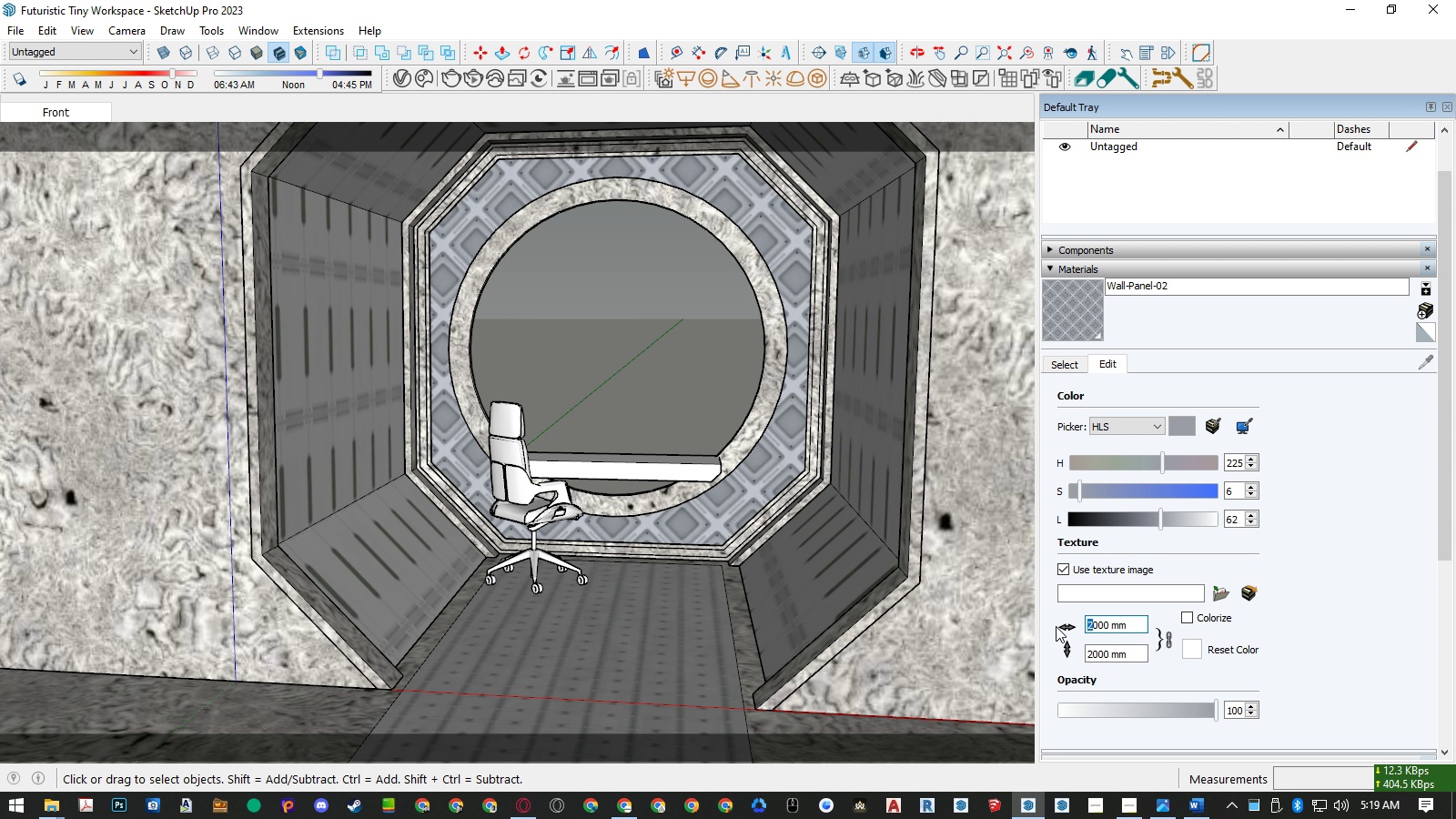 
key(Numpad3)
 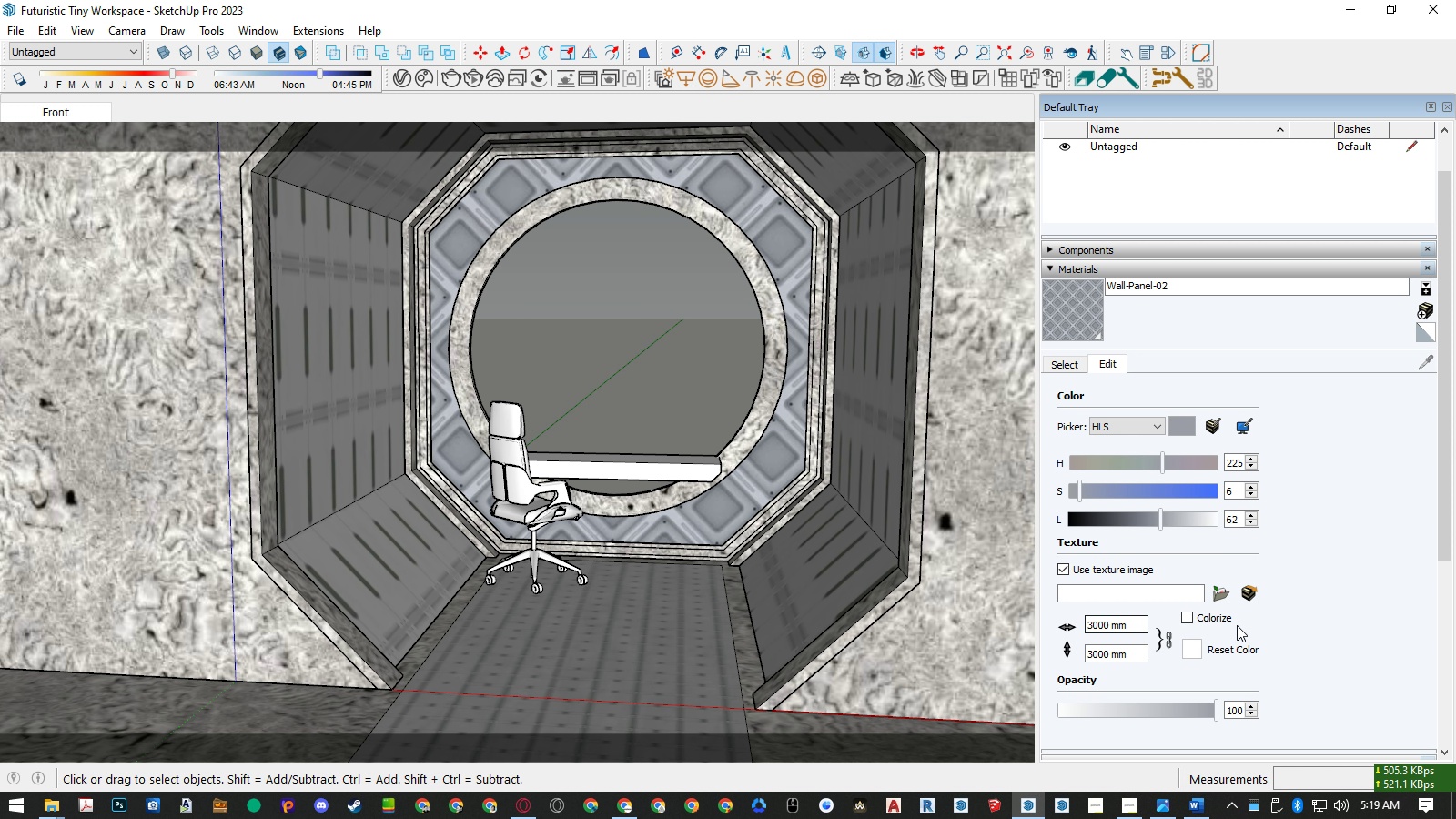 
left_click_drag(start_coordinate=[1092, 625], to_coordinate=[1074, 625])
 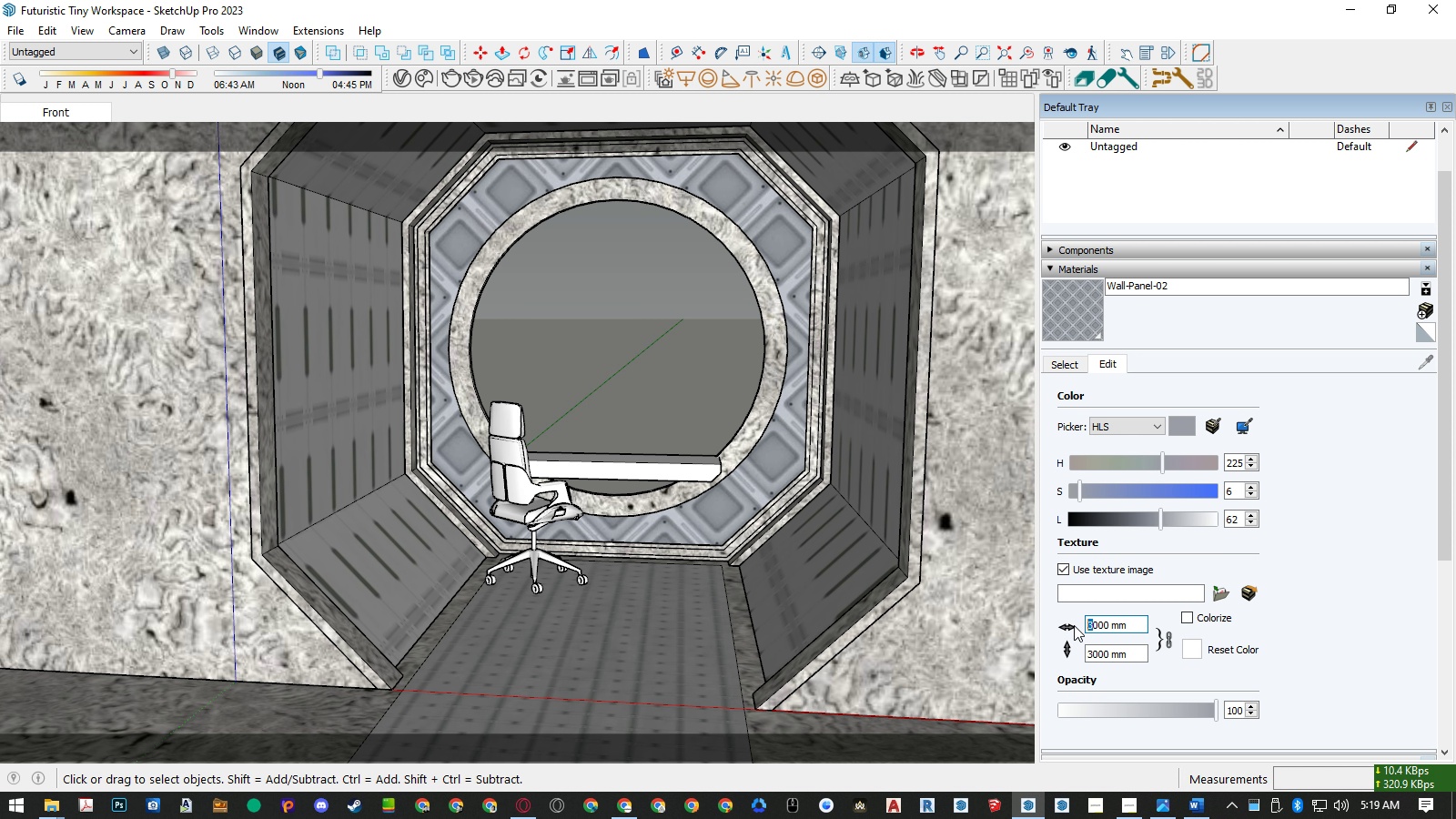 
key(Numpad4)
 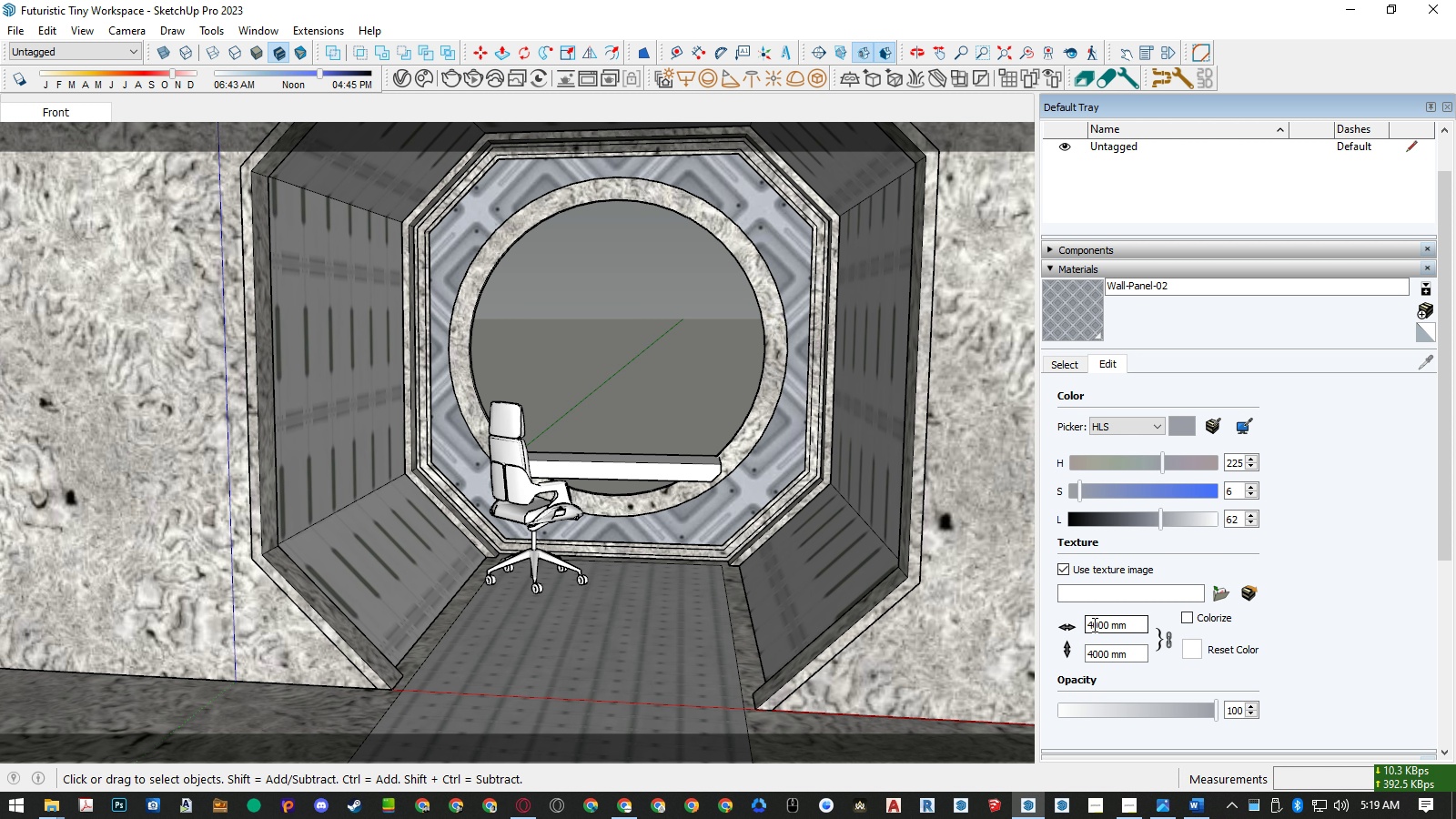 
left_click_drag(start_coordinate=[1097, 624], to_coordinate=[1052, 628])
 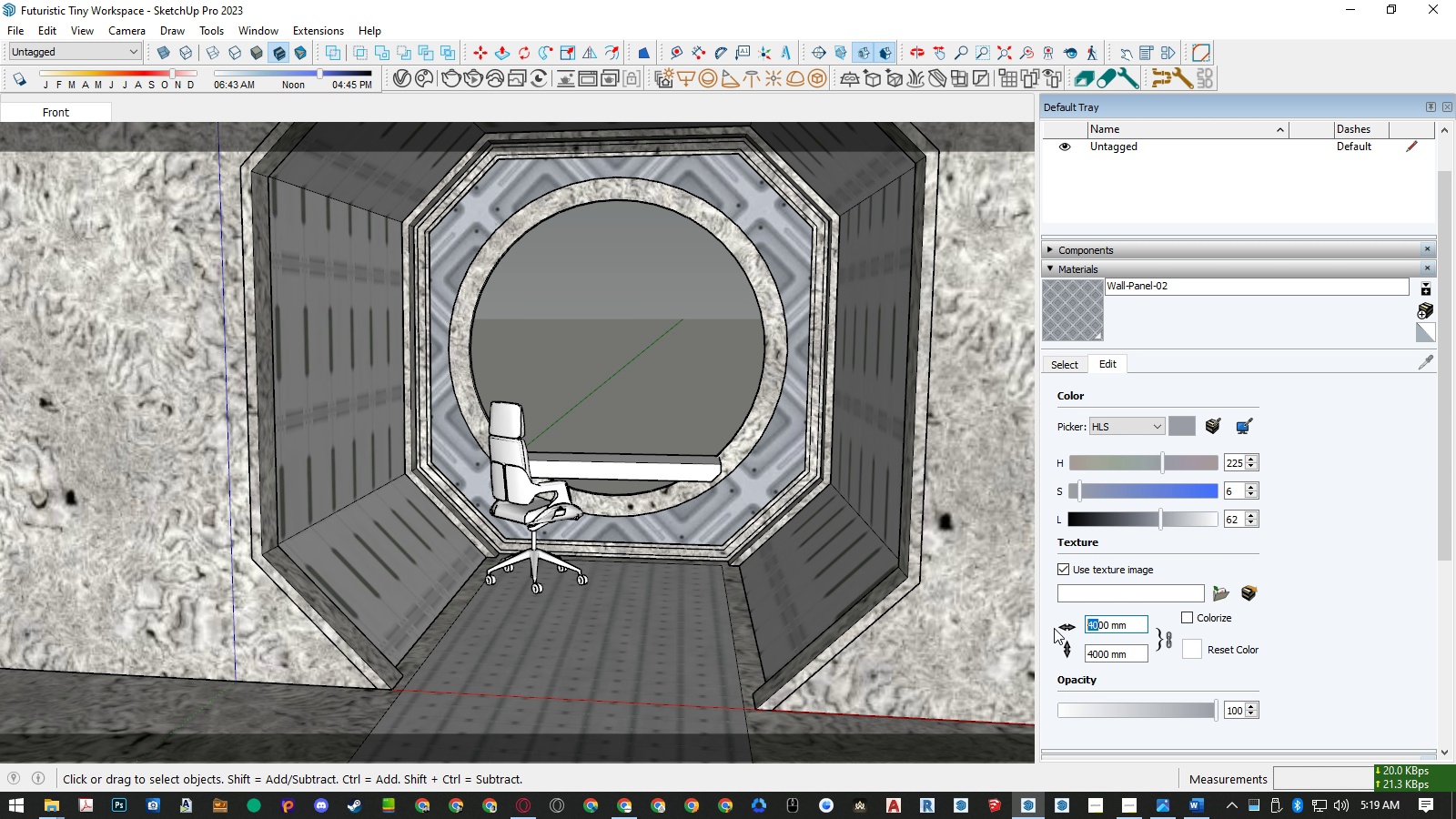 
key(Numpad2)
 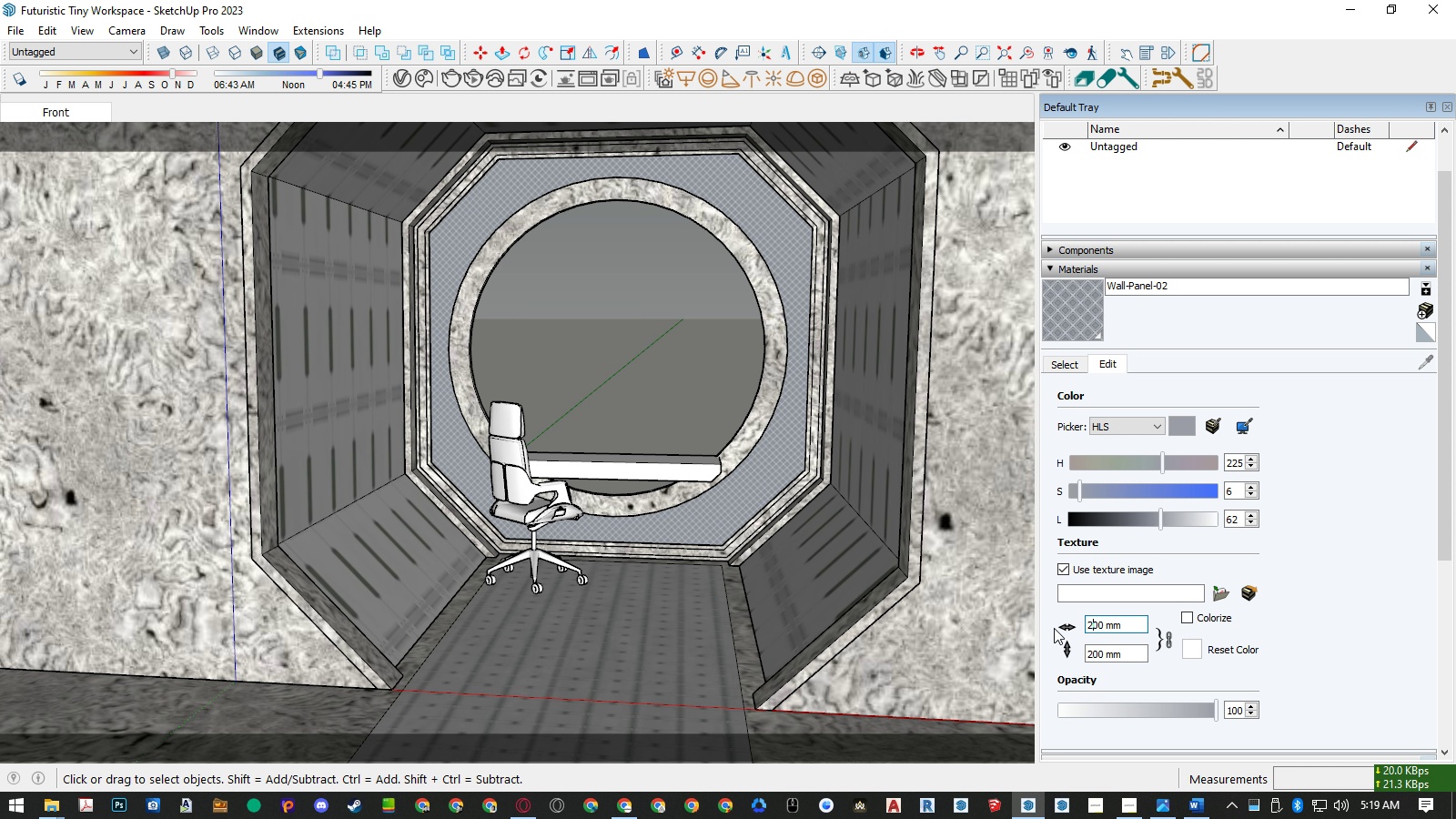 
key(Numpad4)
 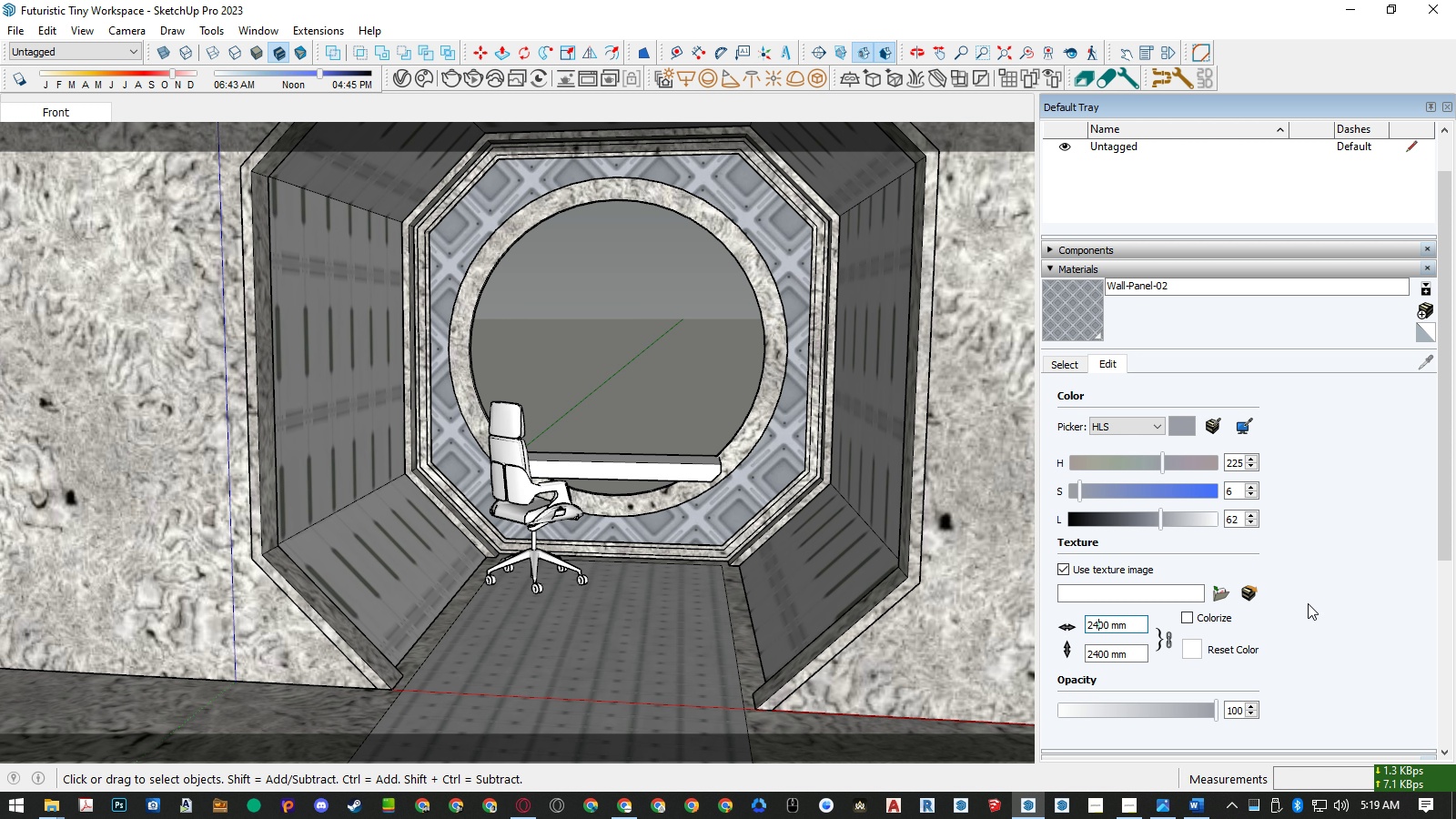 
left_click([1318, 598])
 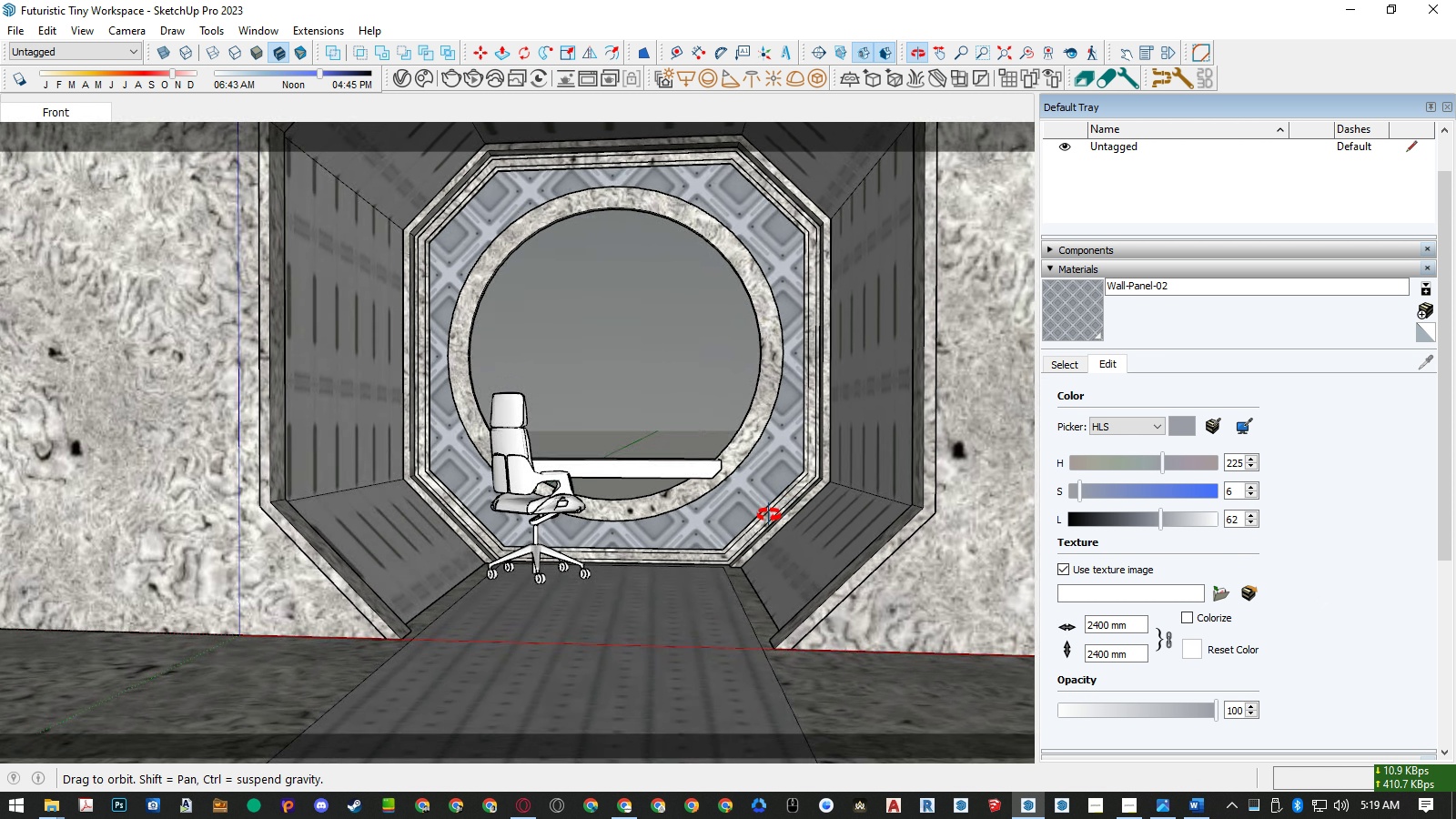 
scroll: coordinate [754, 547], scroll_direction: down, amount: 1.0
 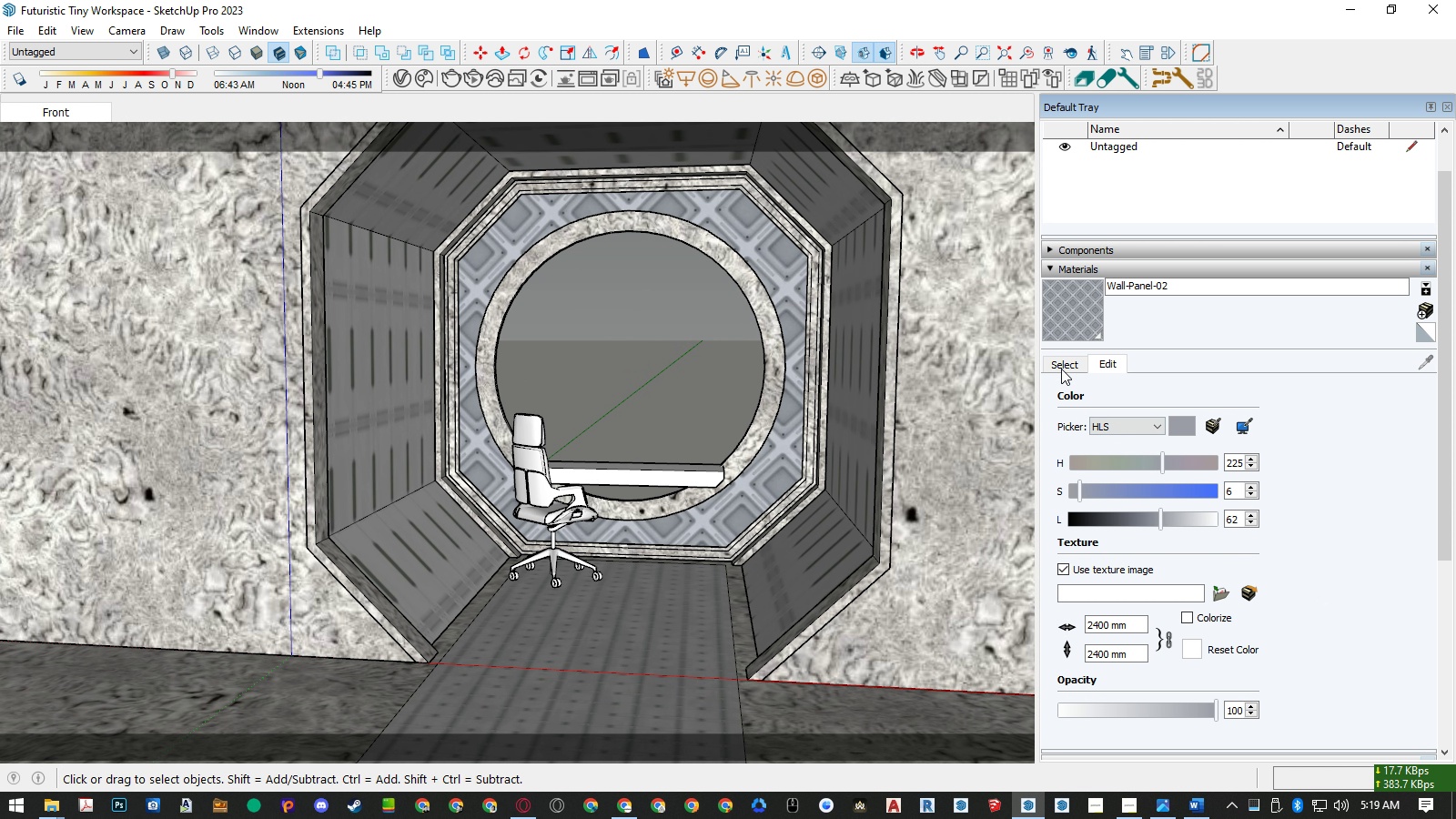 
left_click([1059, 365])
 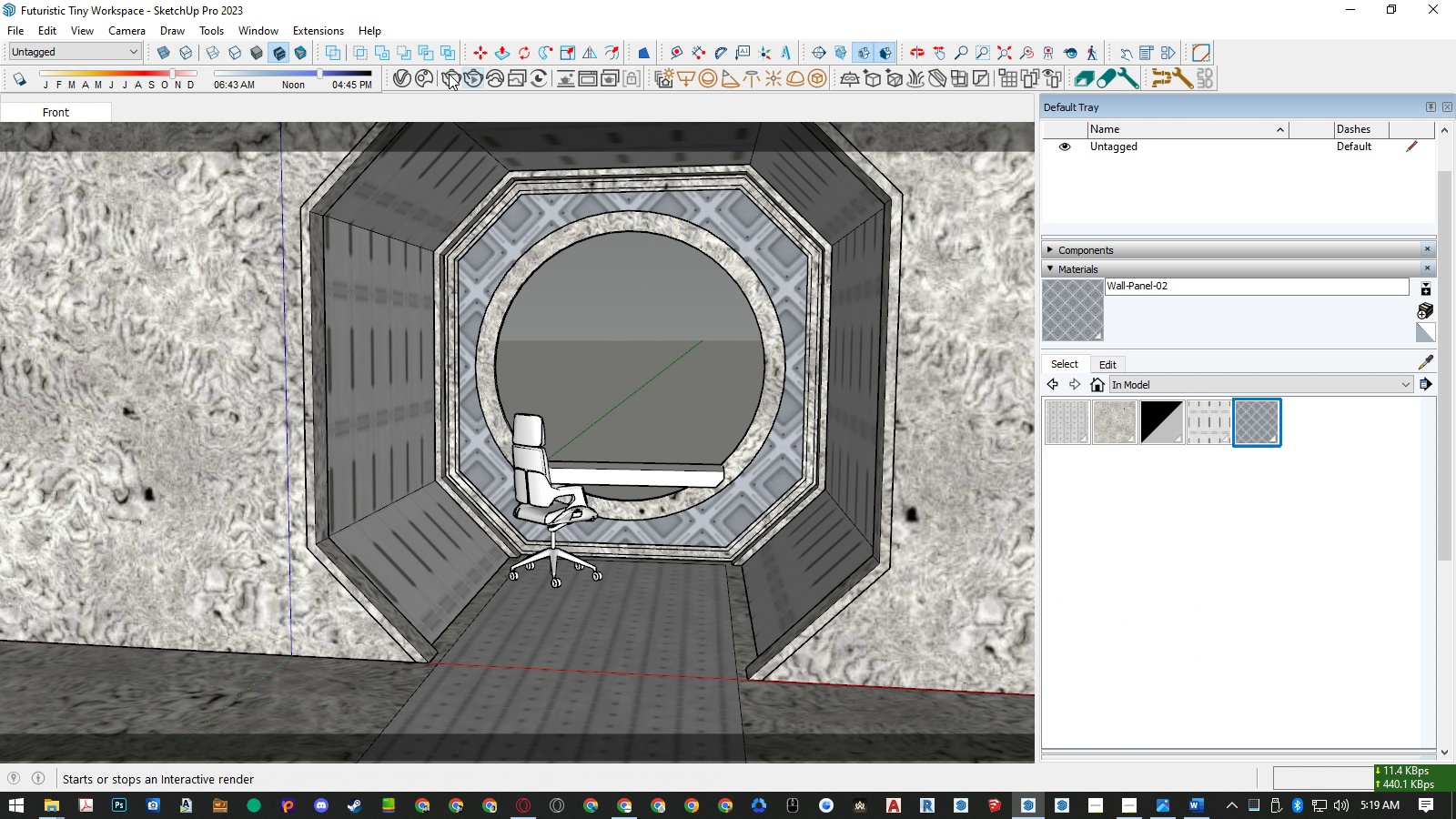 
left_click([417, 77])
 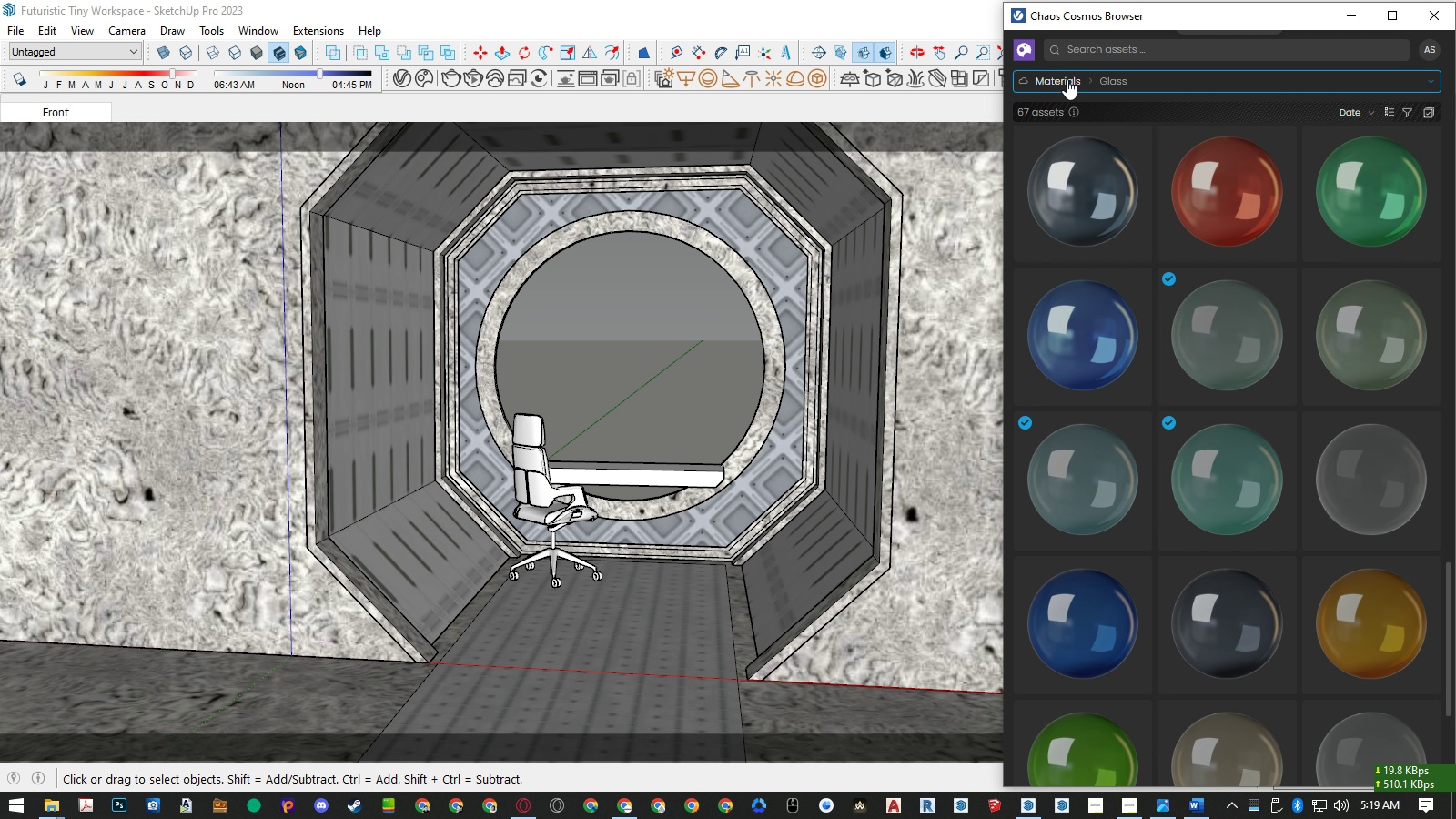 
left_click([1067, 78])
 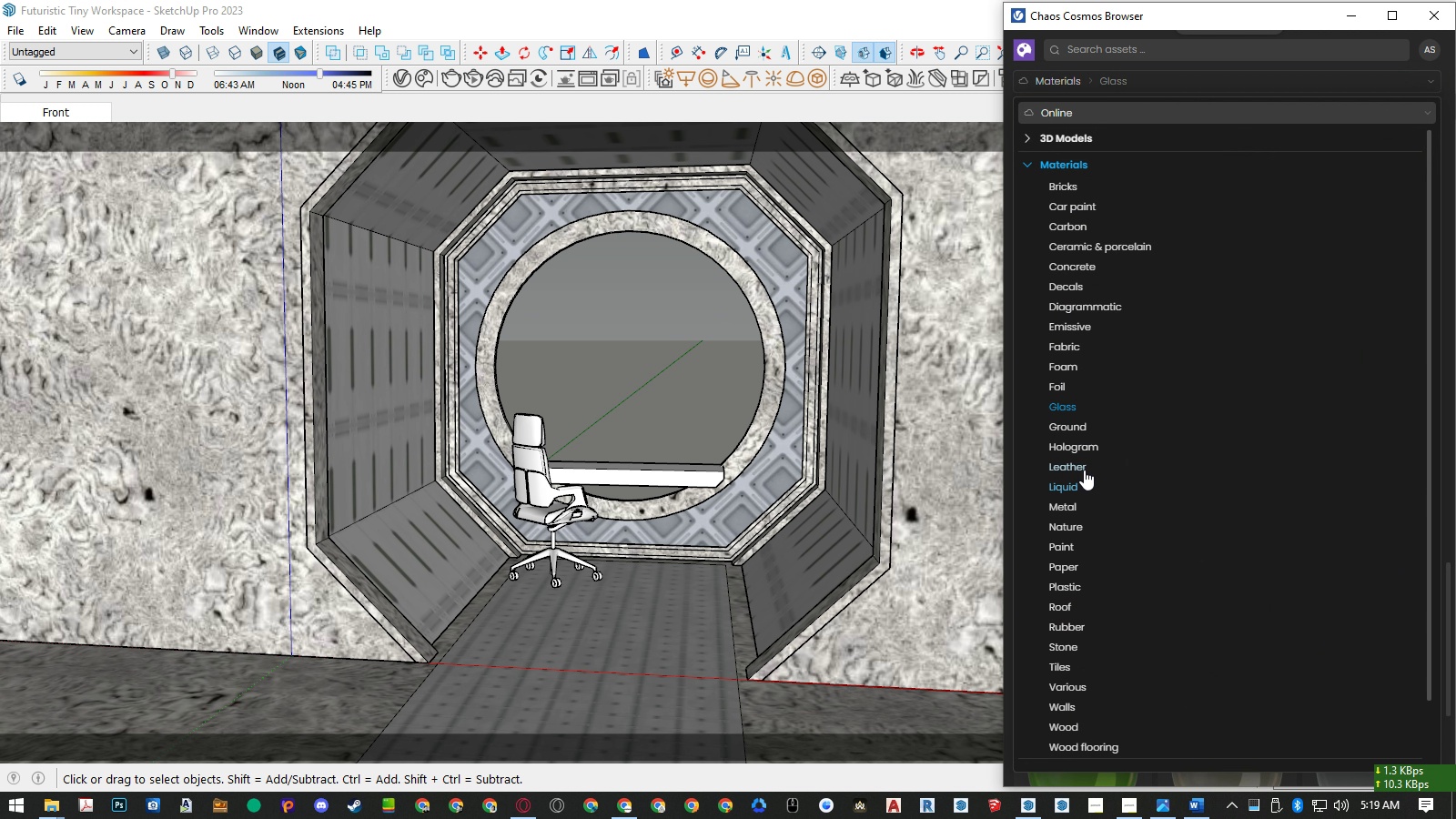 
left_click([1087, 452])
 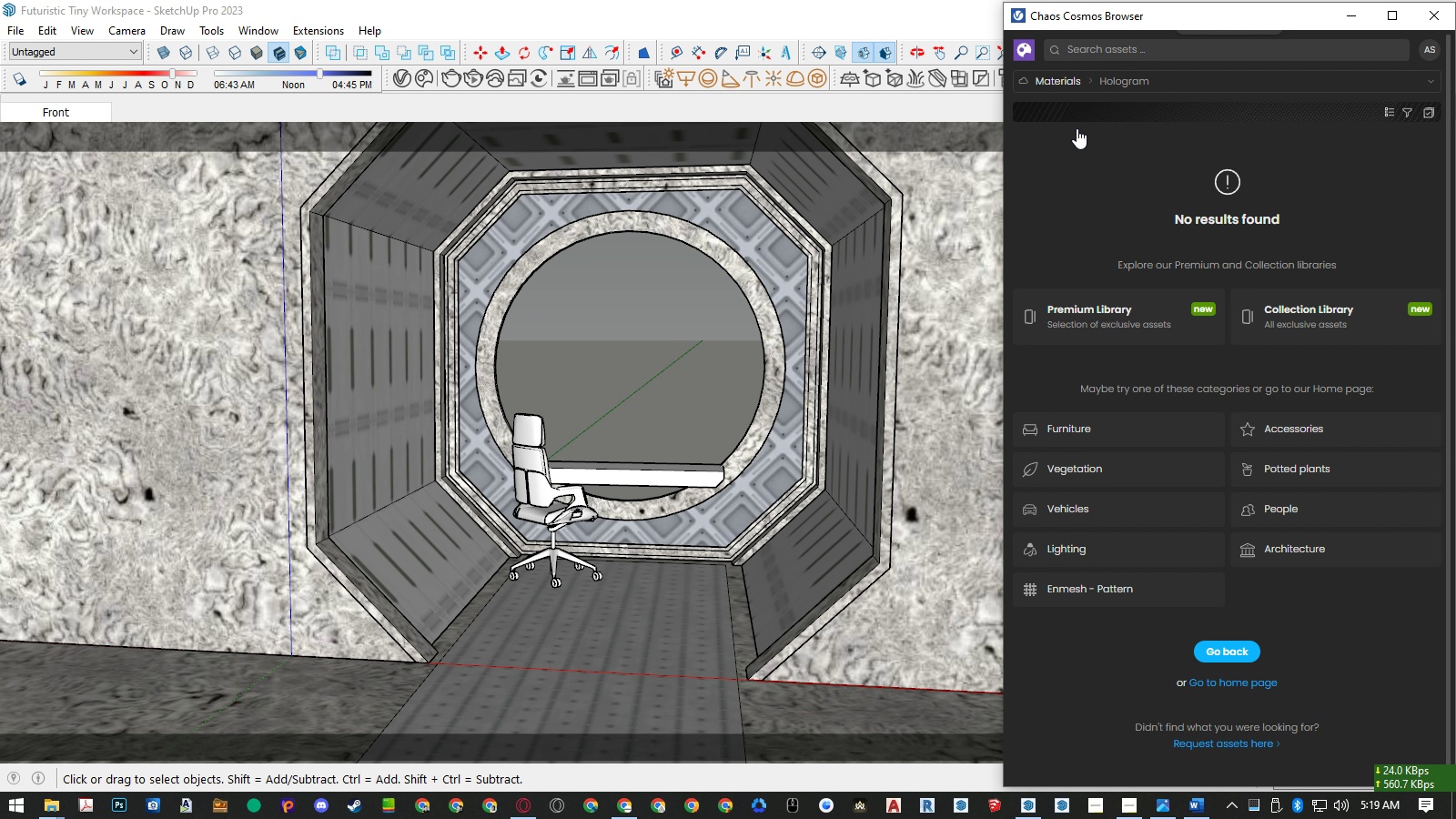 
left_click([1054, 77])
 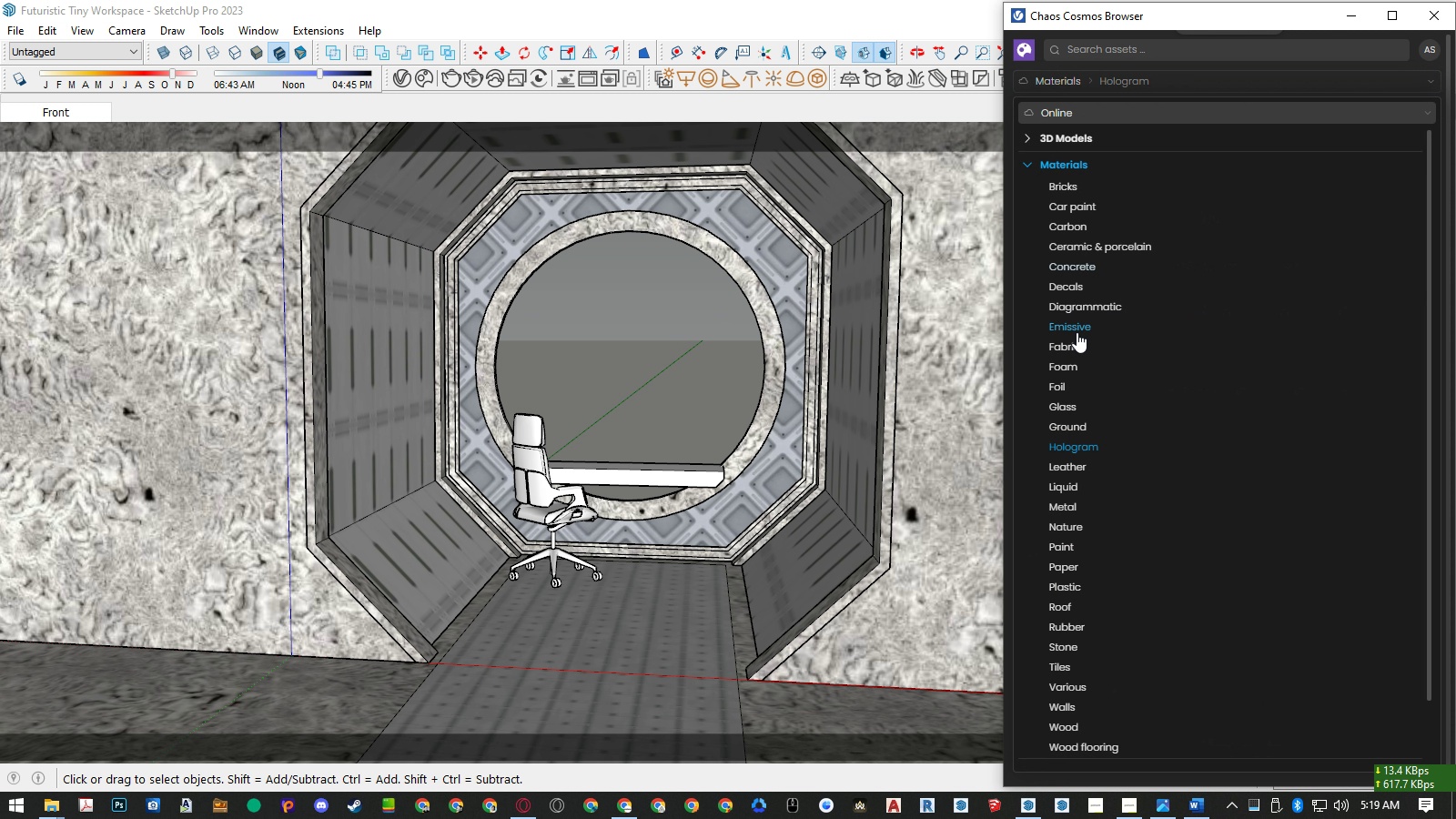 
left_click([1076, 332])
 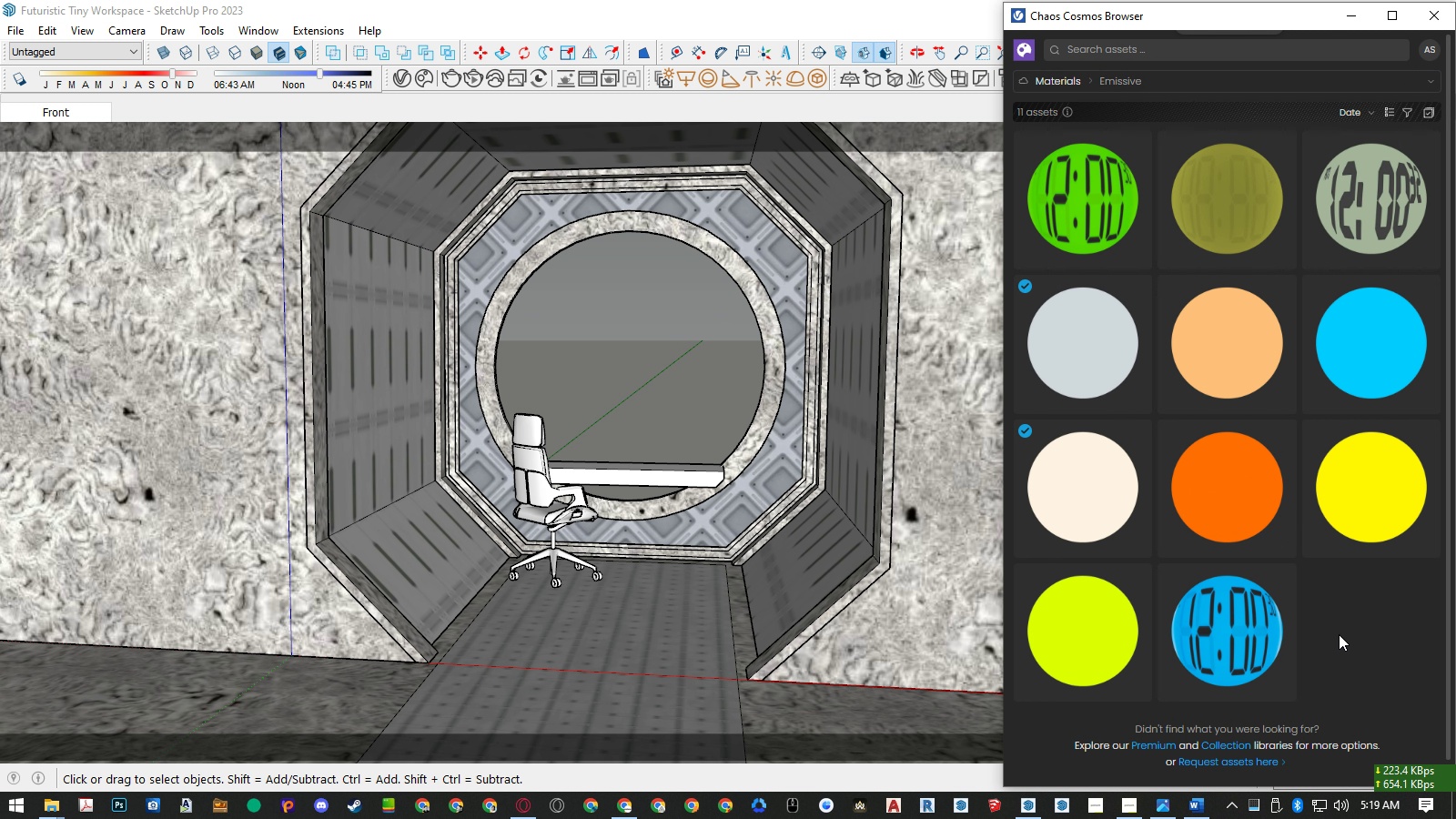 
mouse_move([1099, 375])
 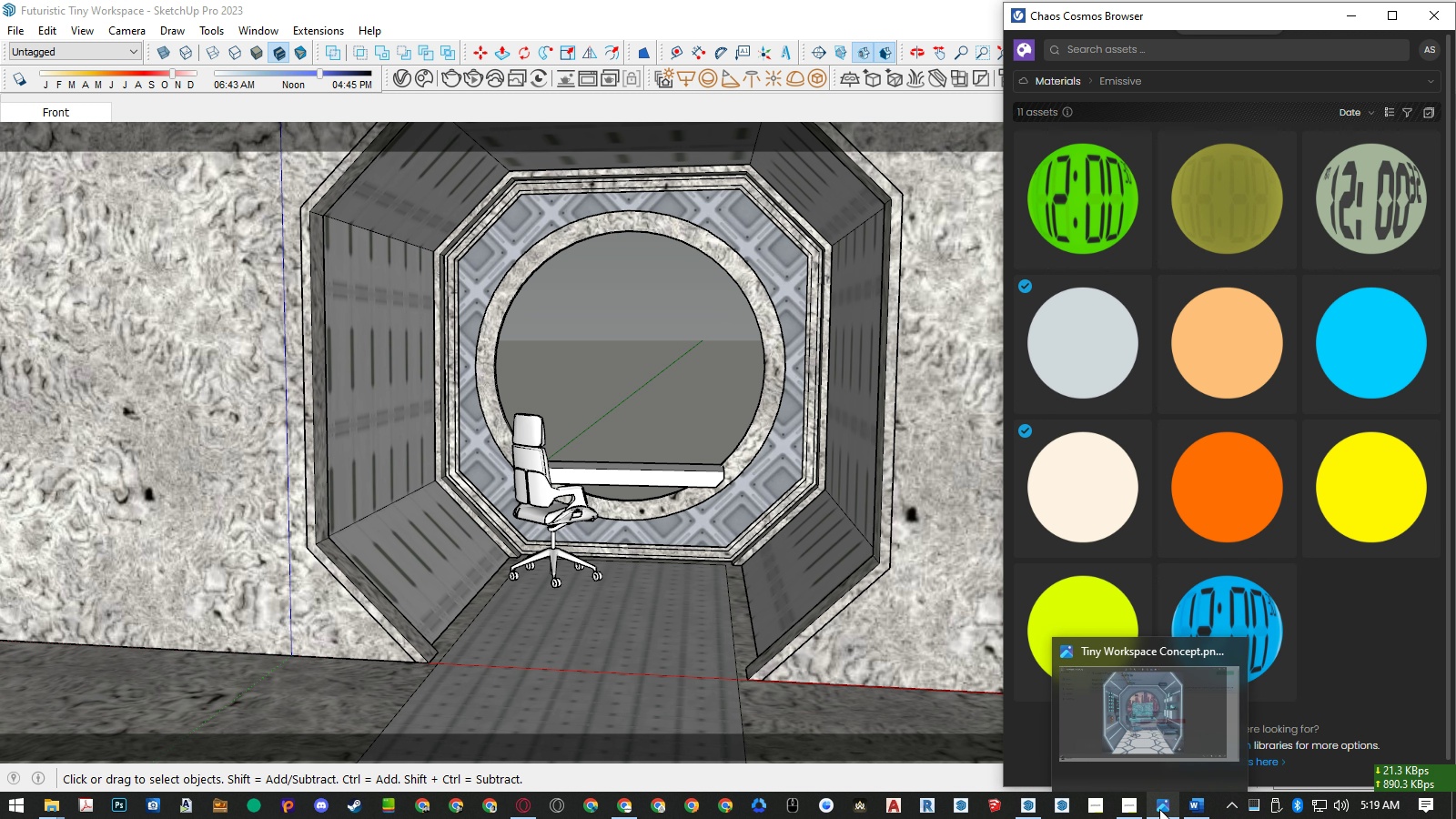 
left_click([1173, 755])
 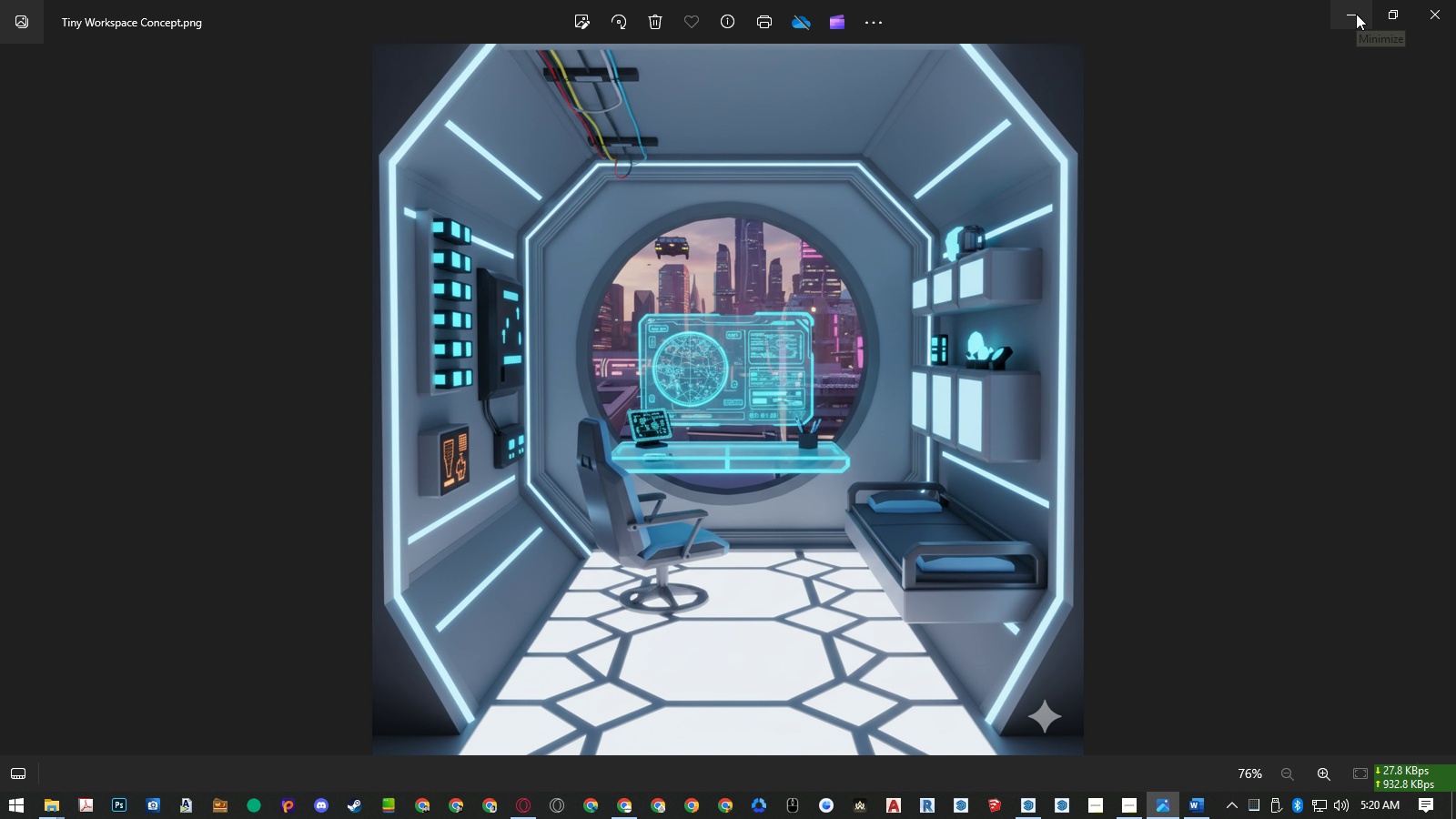 
wait(13.82)
 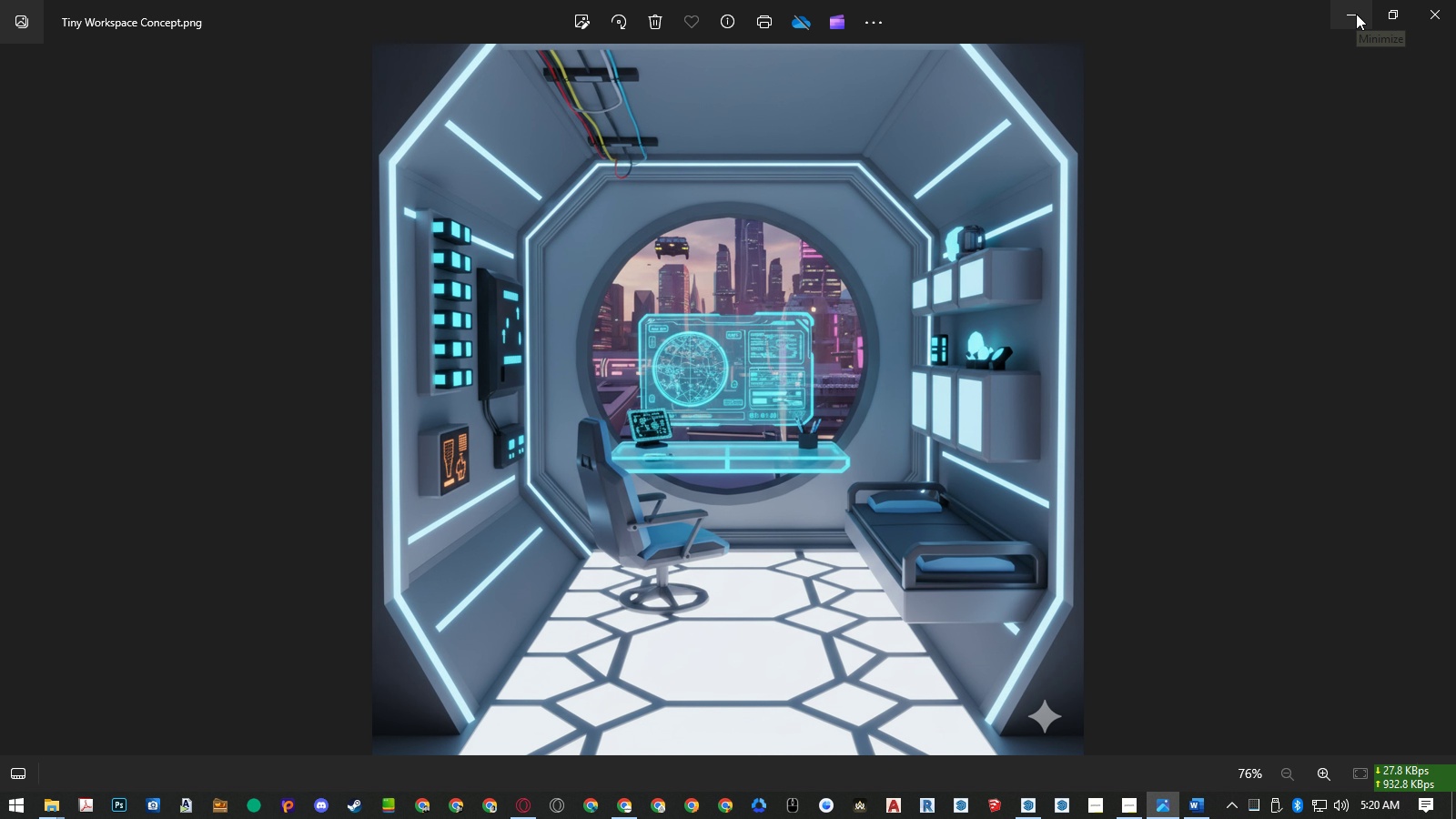 
left_click([1356, 14])
 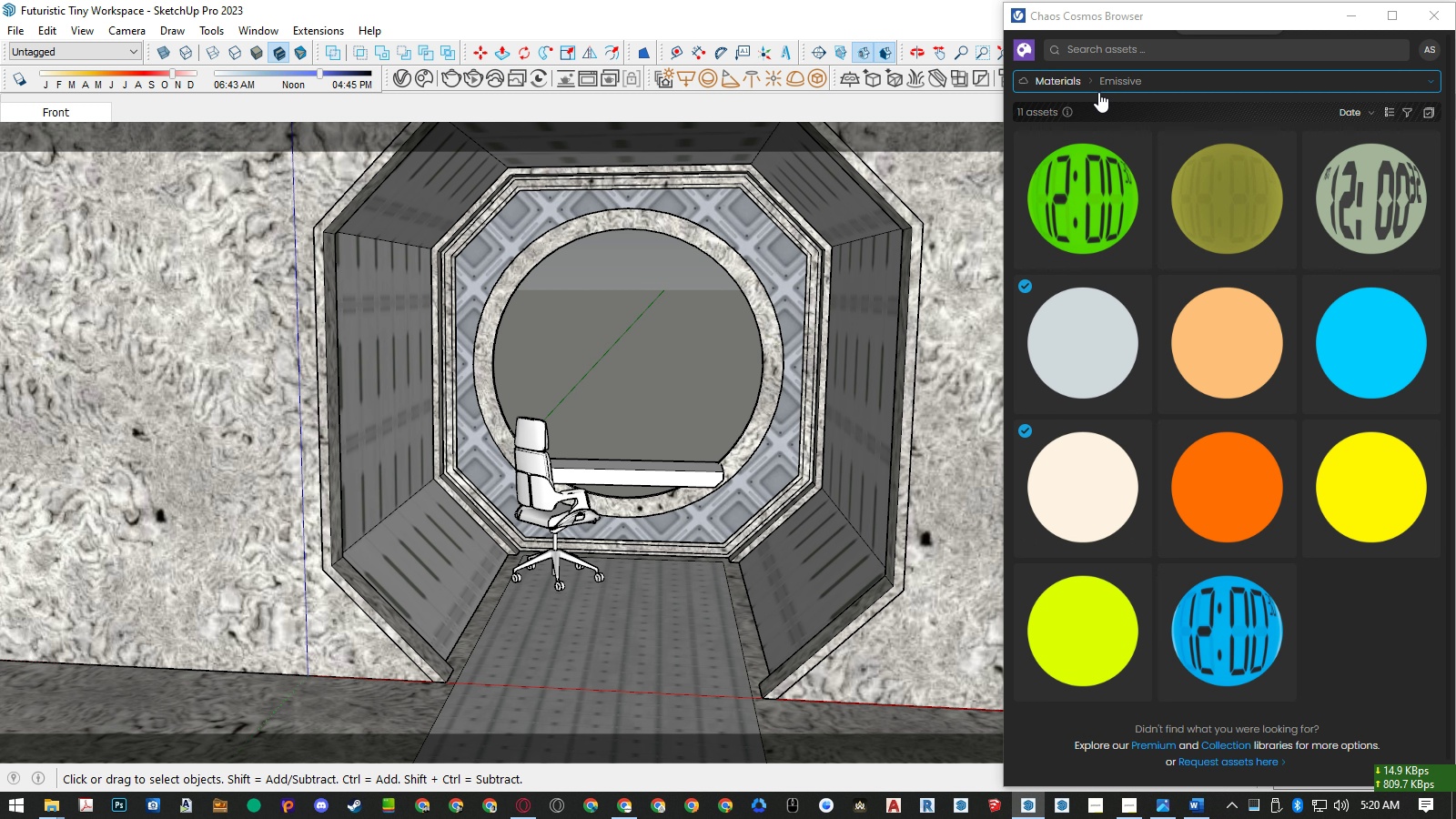 
wait(5.79)
 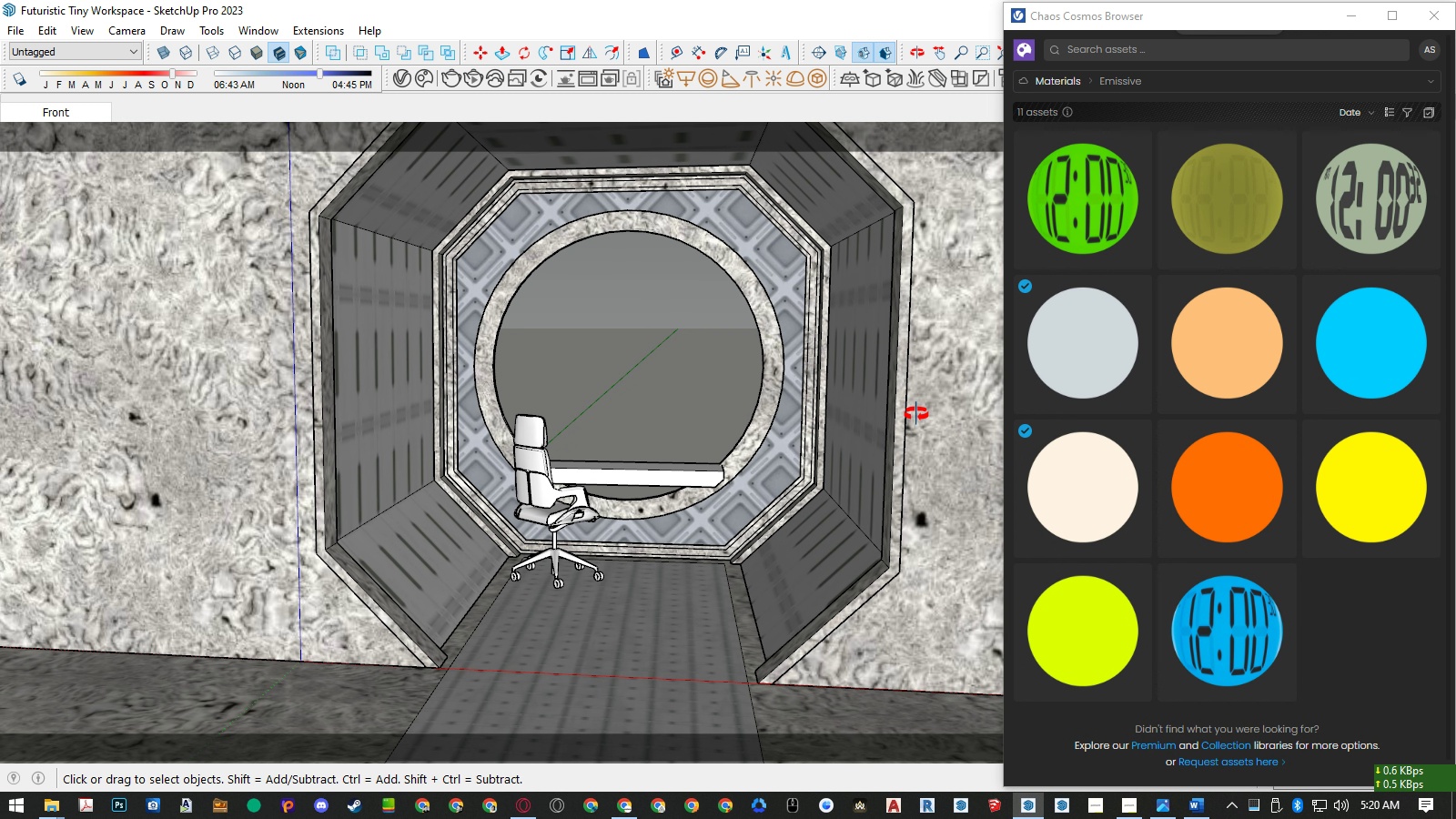 
left_click([1064, 79])
 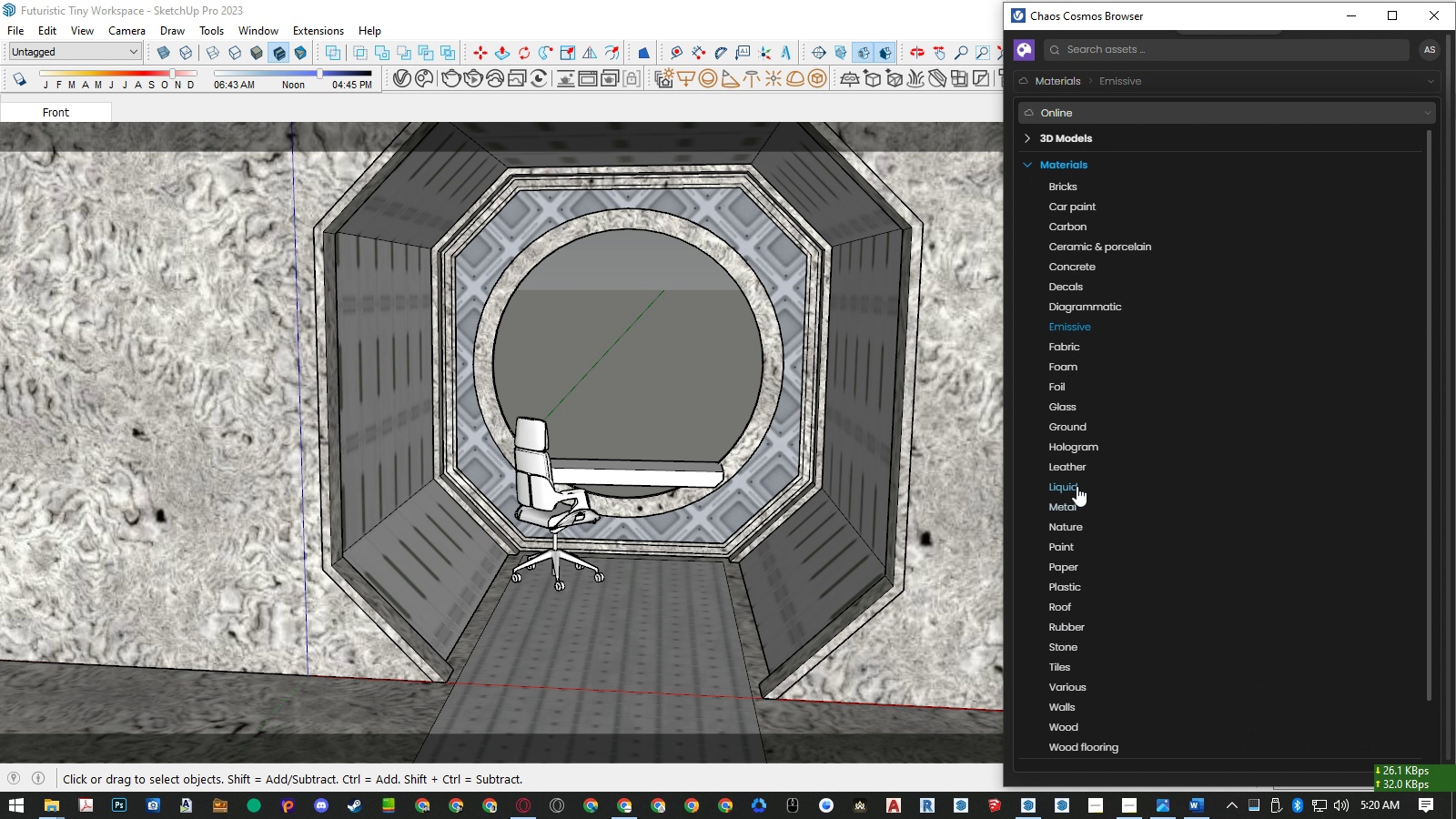 
left_click([1067, 509])
 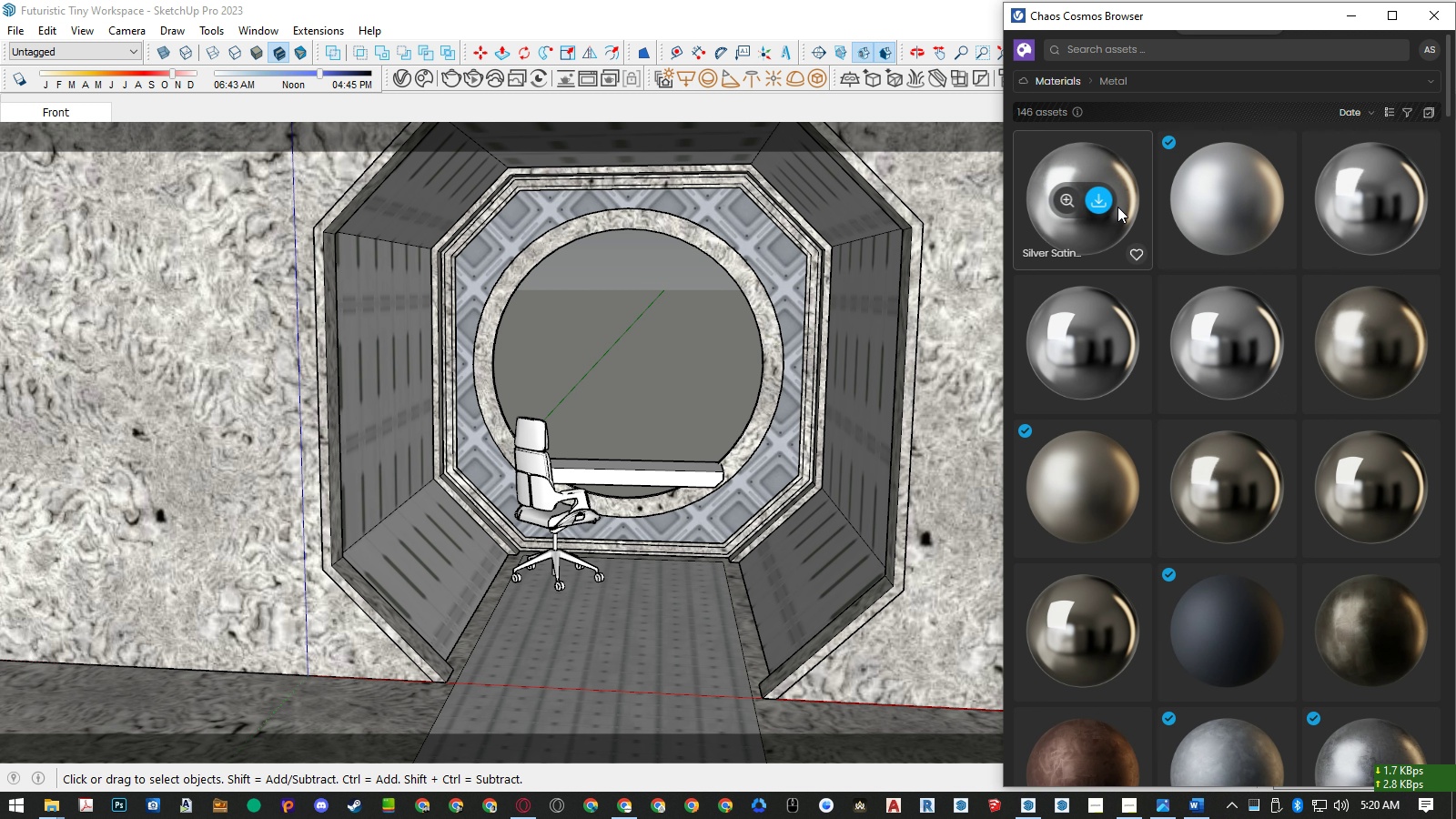 
wait(5.05)
 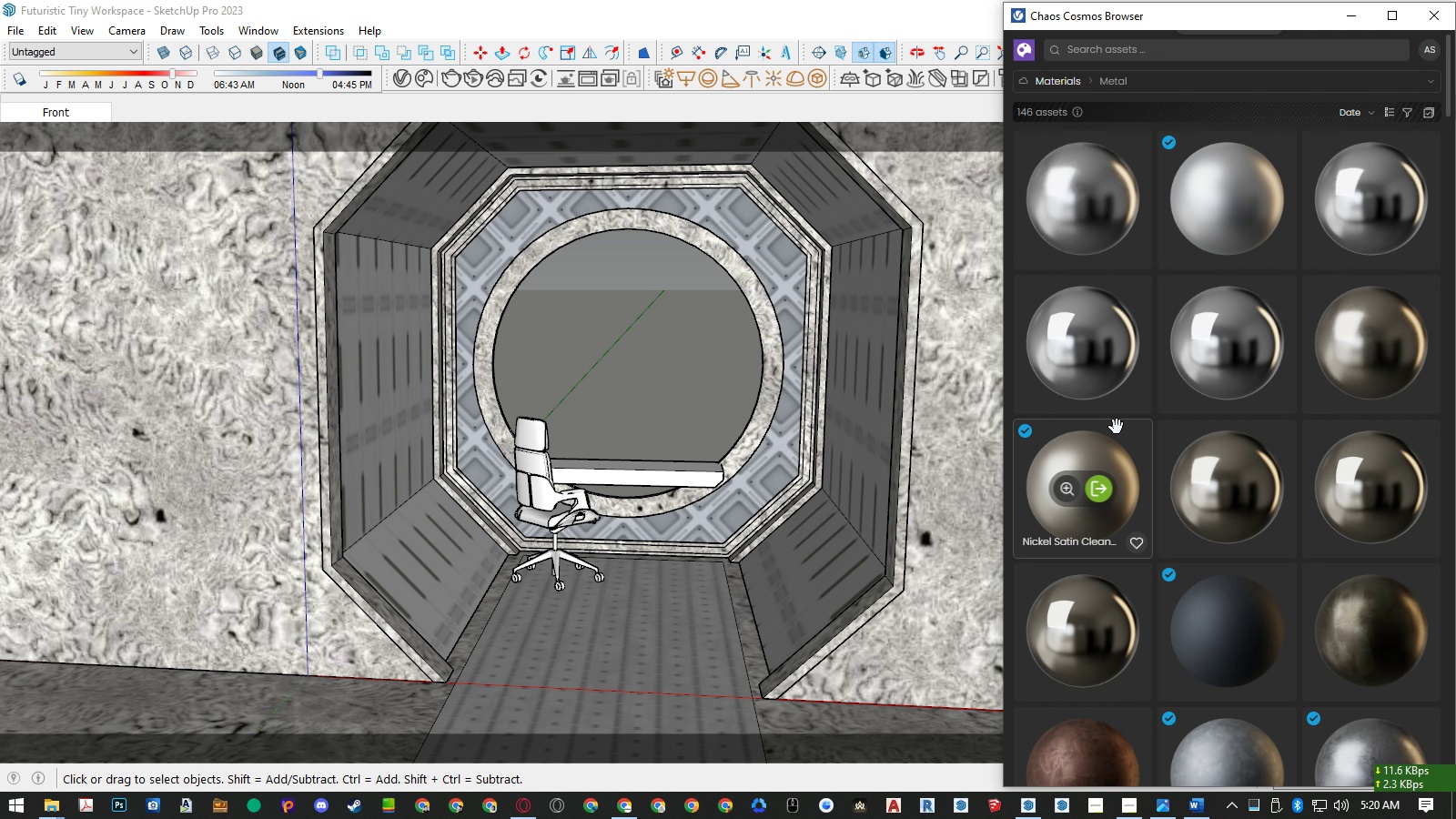 
mouse_move([1230, 215])
 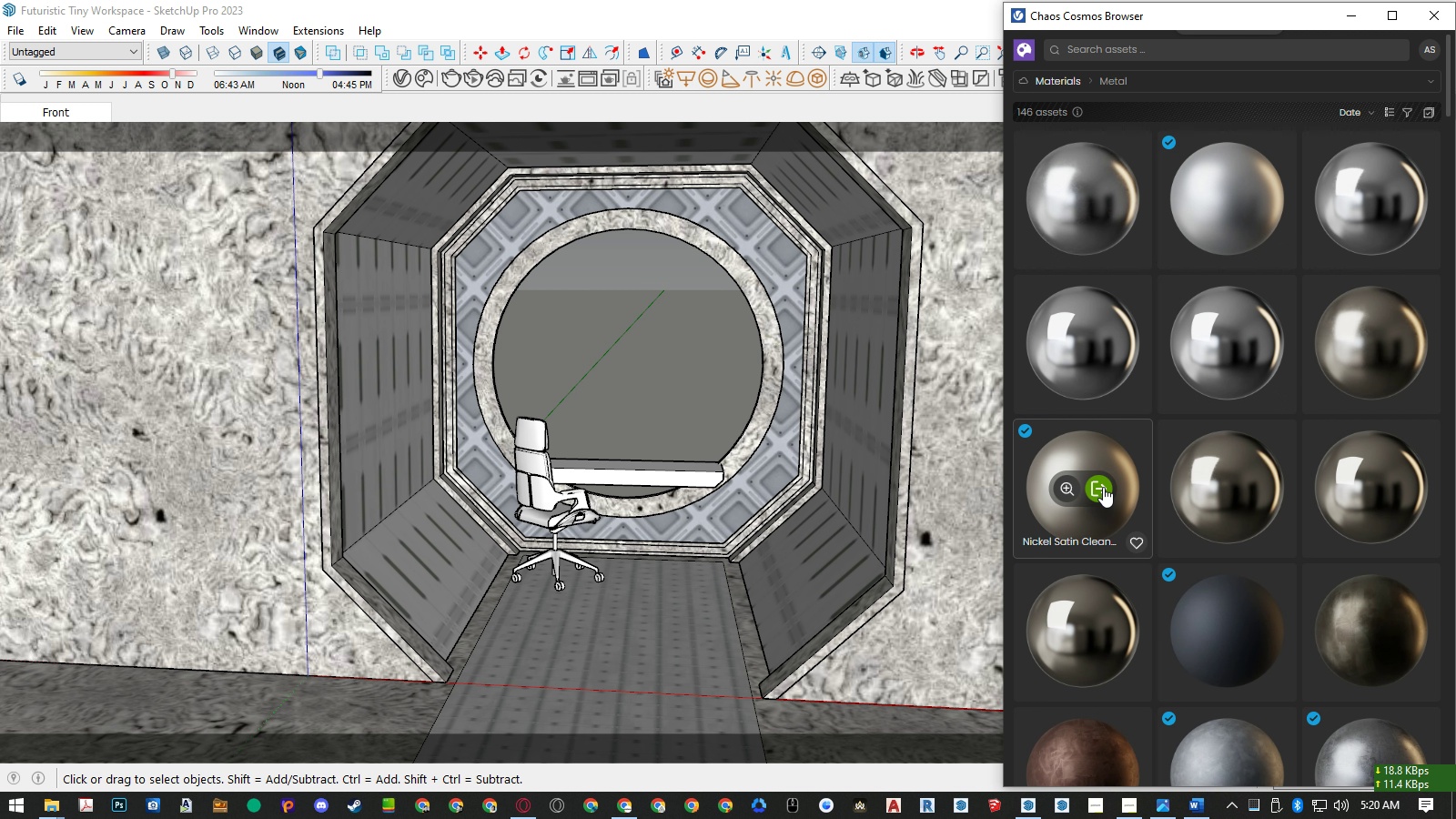 
scroll: coordinate [1103, 487], scroll_direction: down, amount: 5.0
 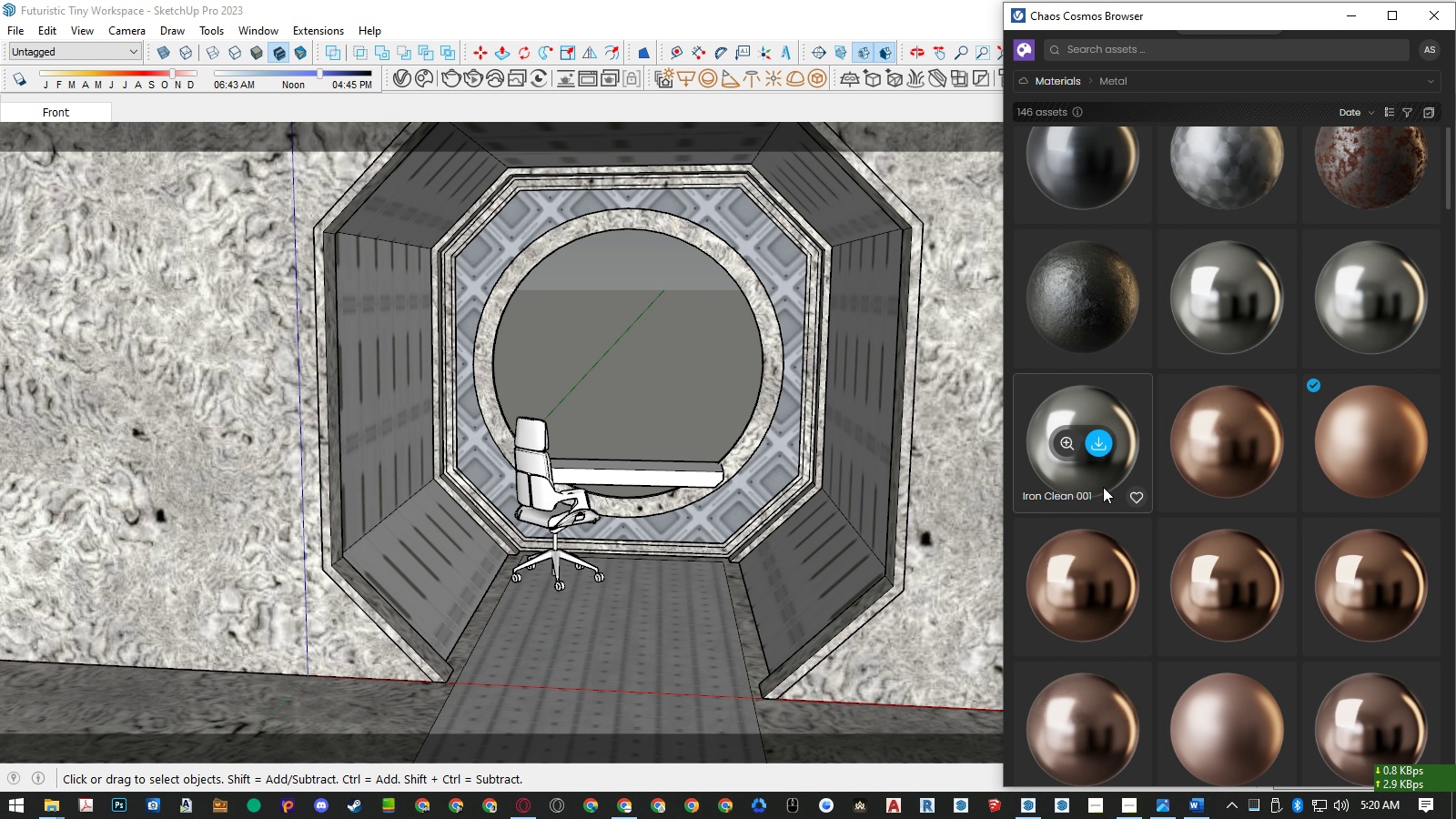 
scroll: coordinate [1103, 487], scroll_direction: up, amount: 6.0
 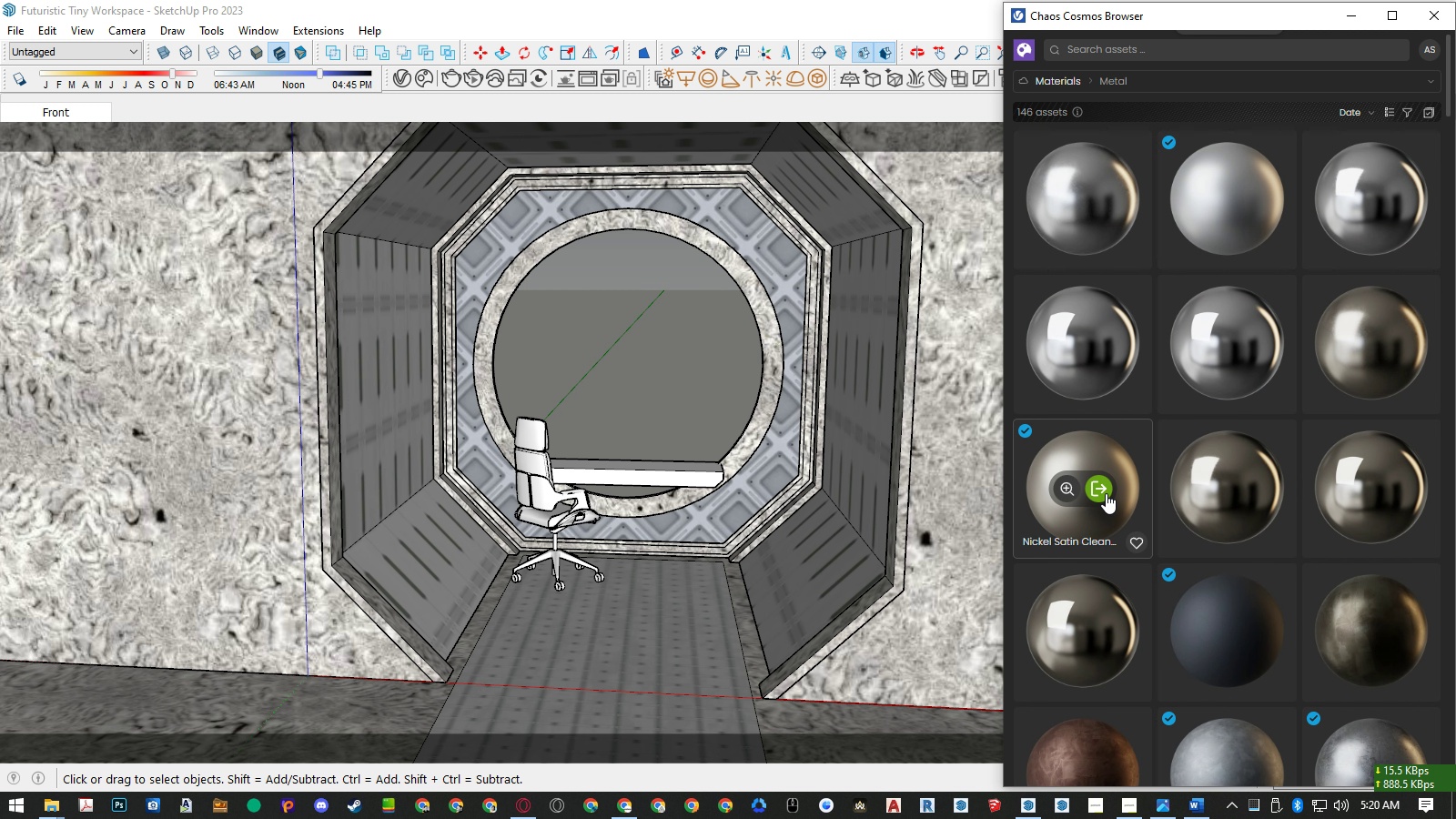 
left_click([1106, 493])
 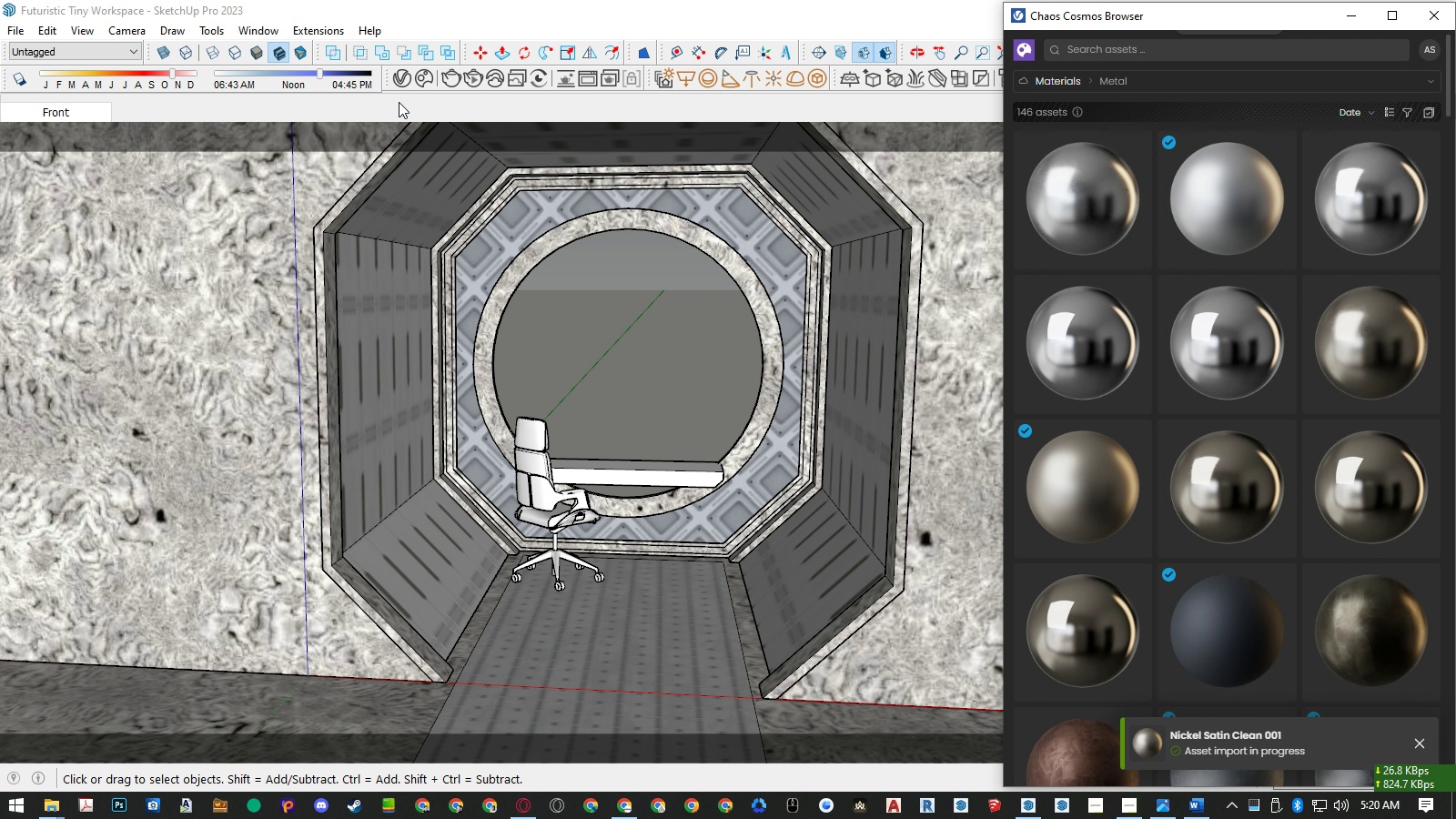 
left_click([396, 83])
 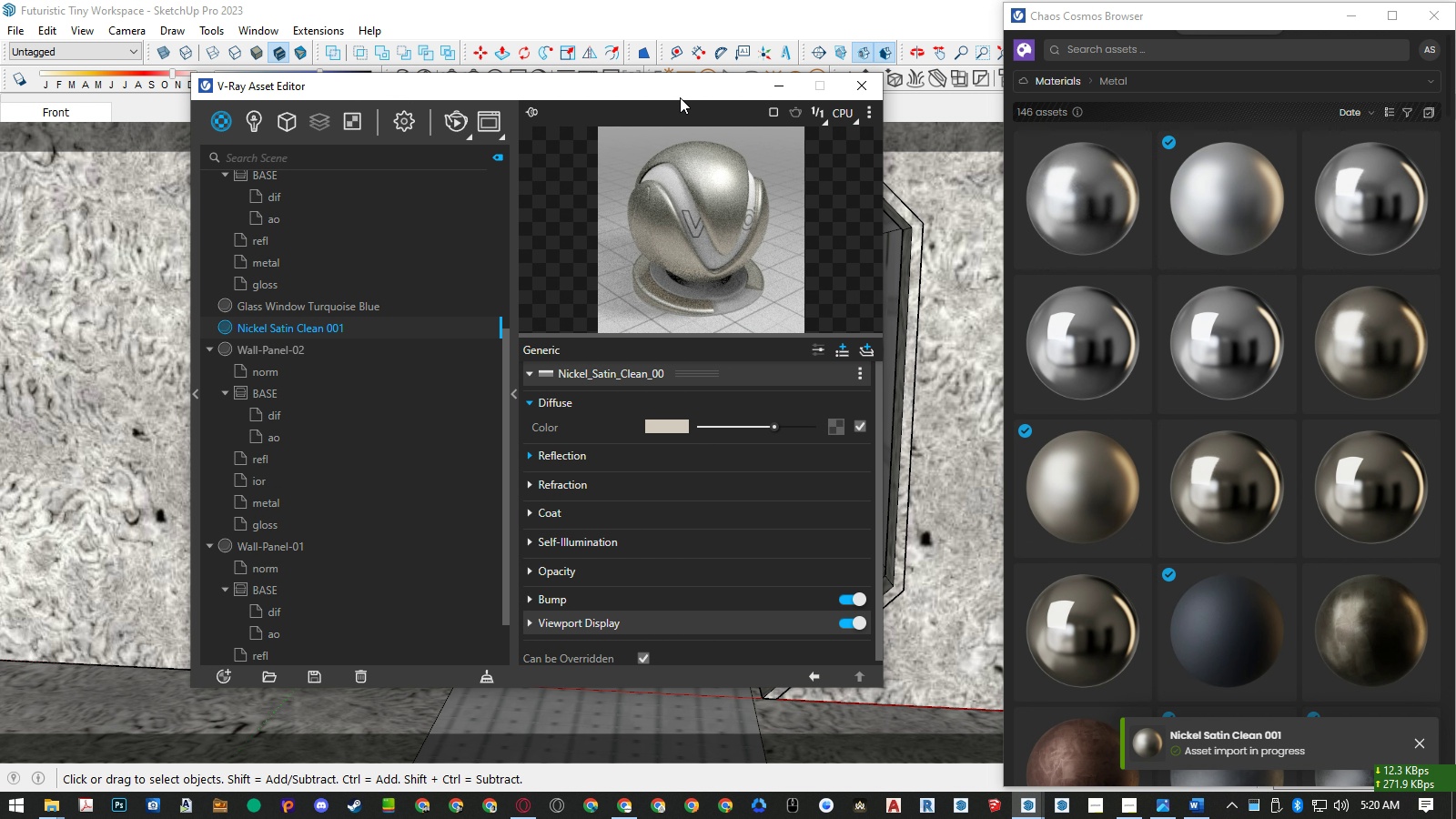 
left_click_drag(start_coordinate=[677, 91], to_coordinate=[398, 99])
 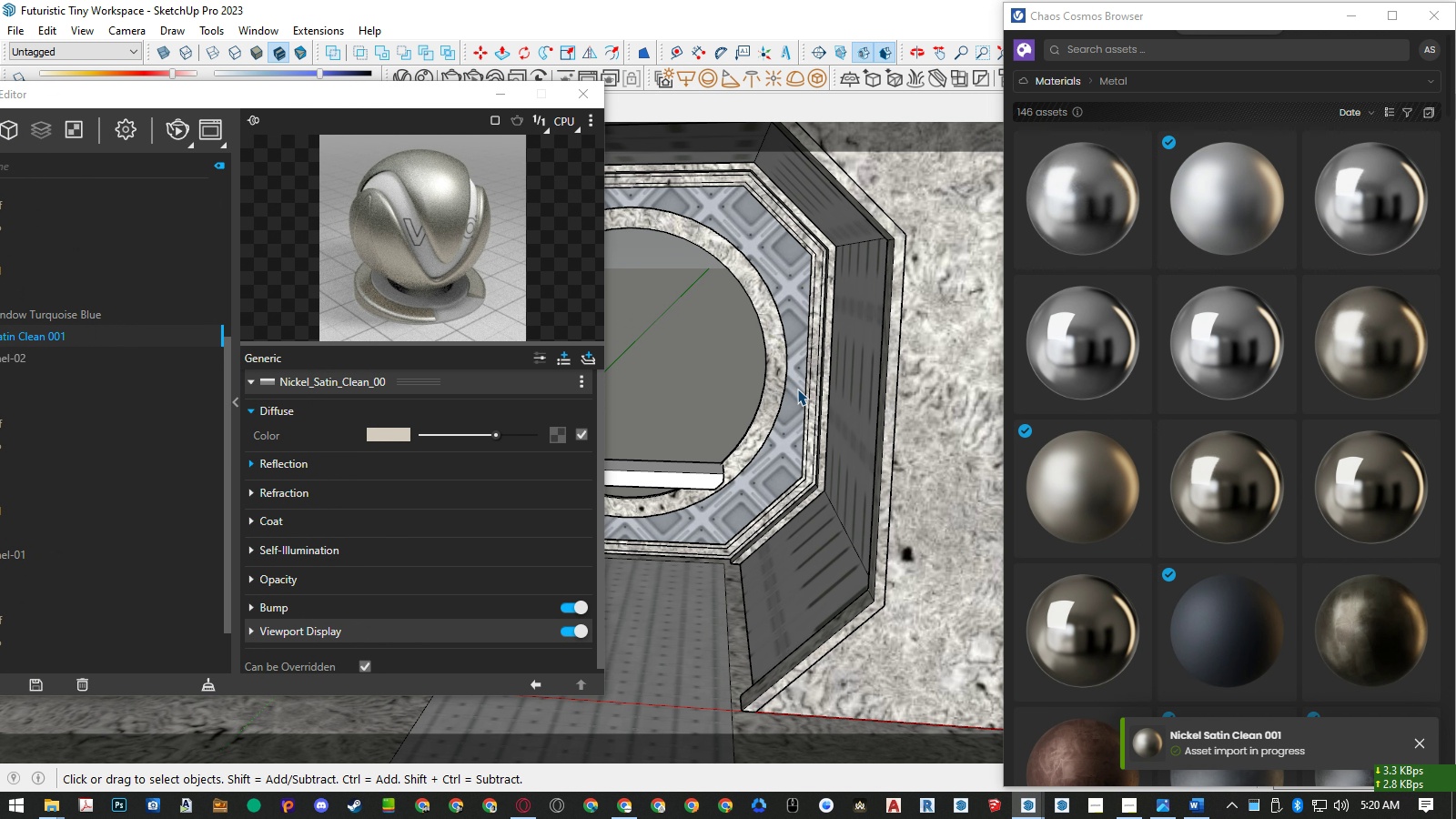 
key(B)
 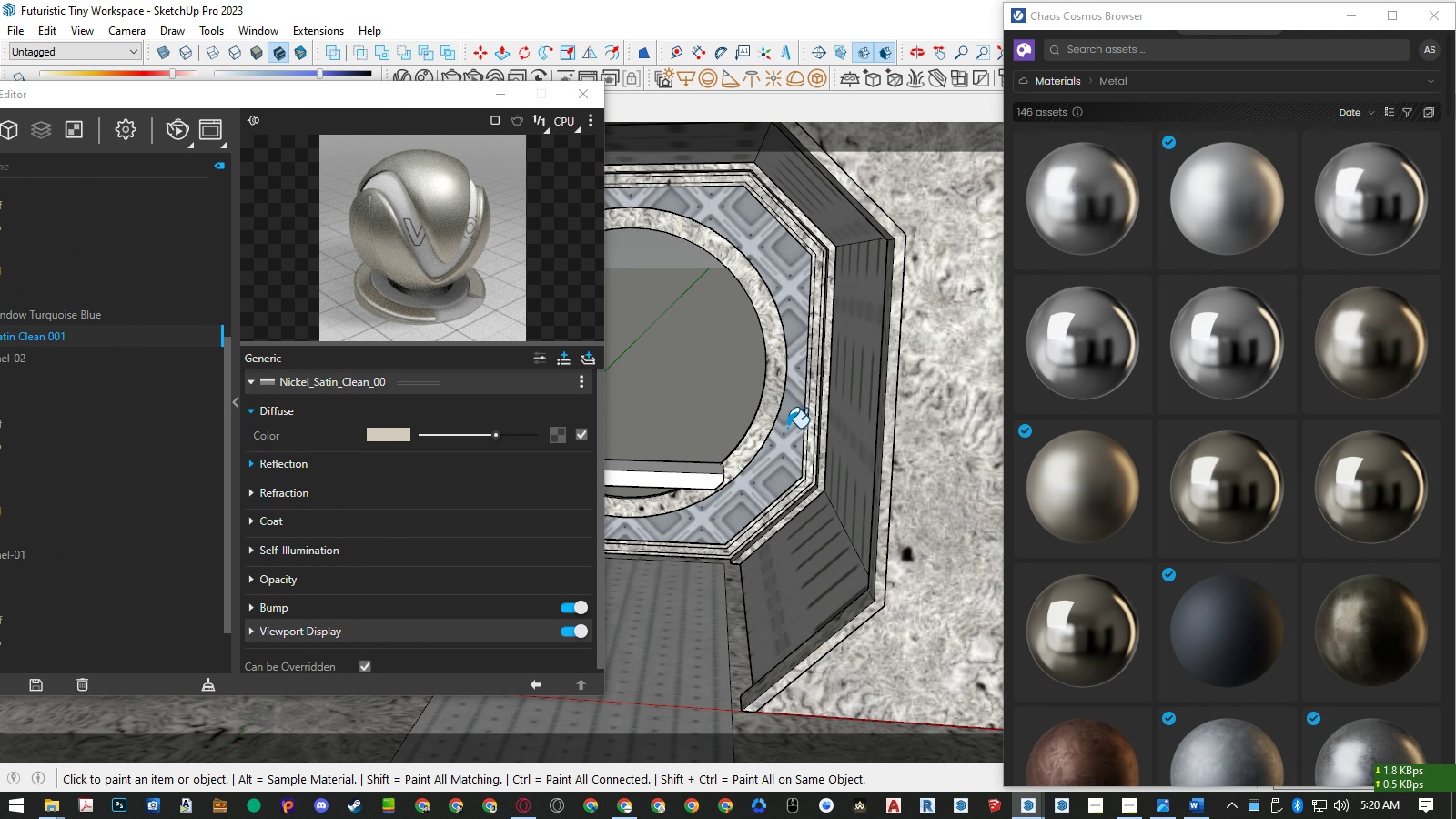 
left_click([787, 428])
 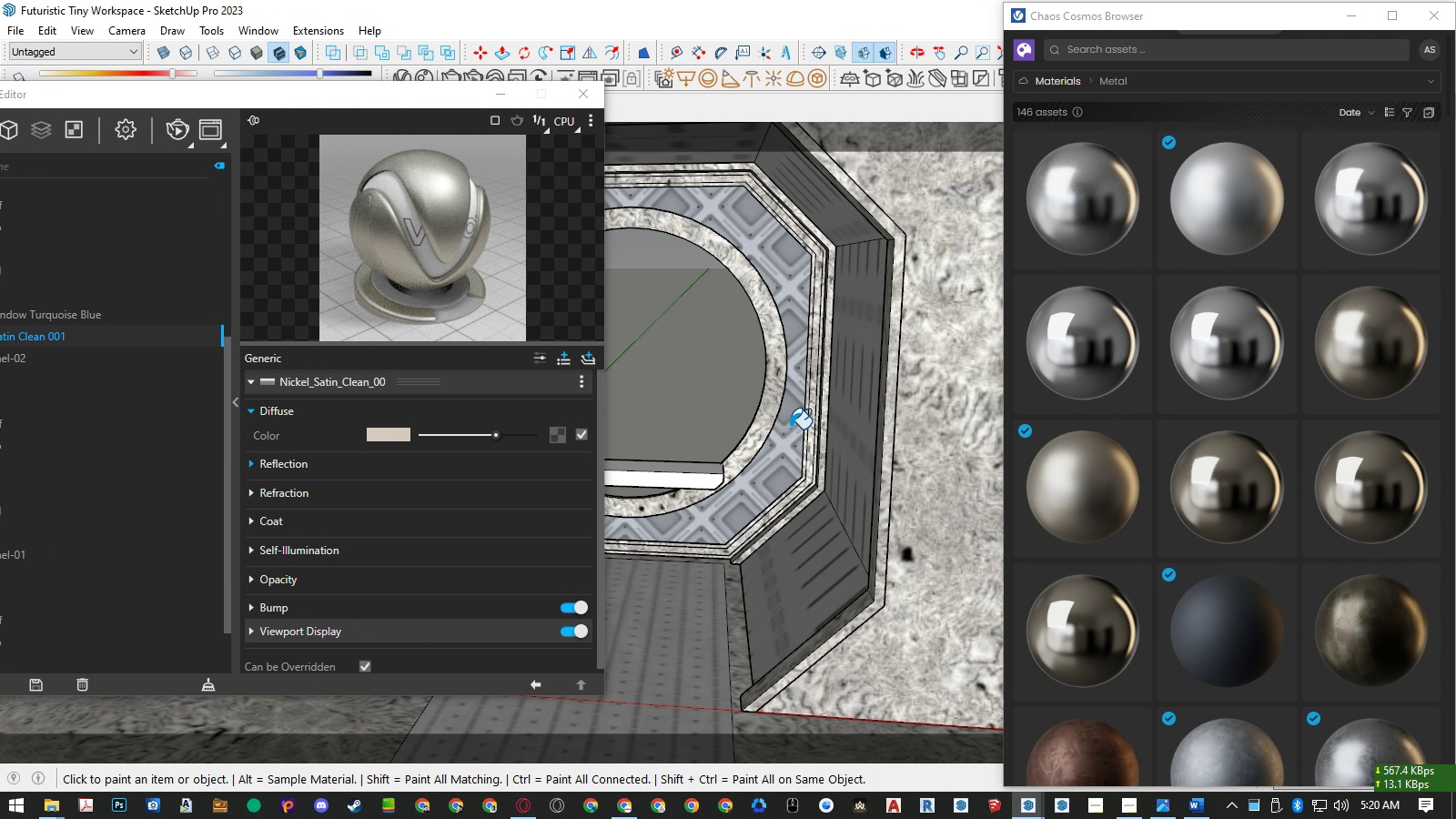 
scroll: coordinate [790, 429], scroll_direction: up, amount: 2.0
 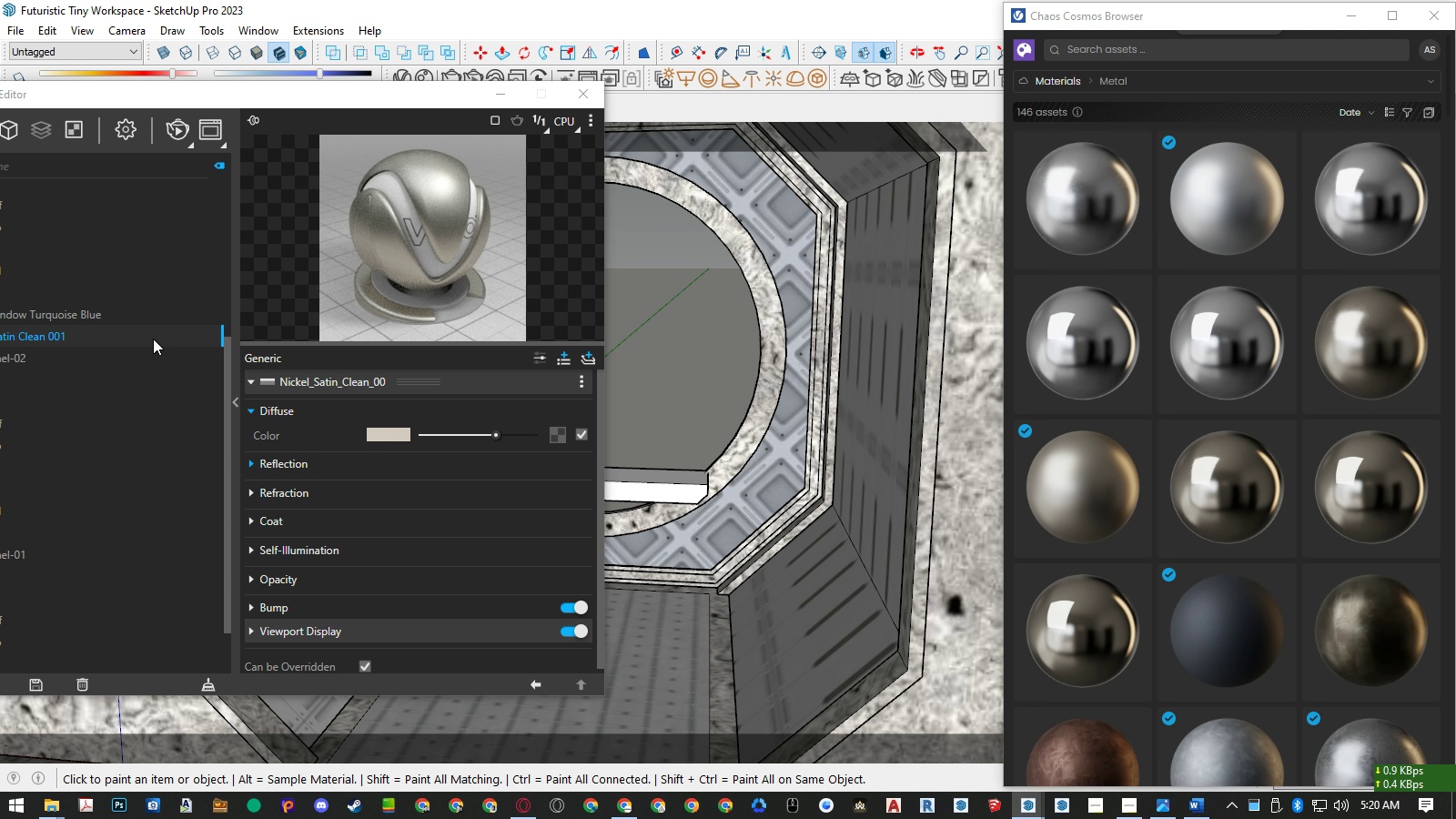 
left_click([149, 336])
 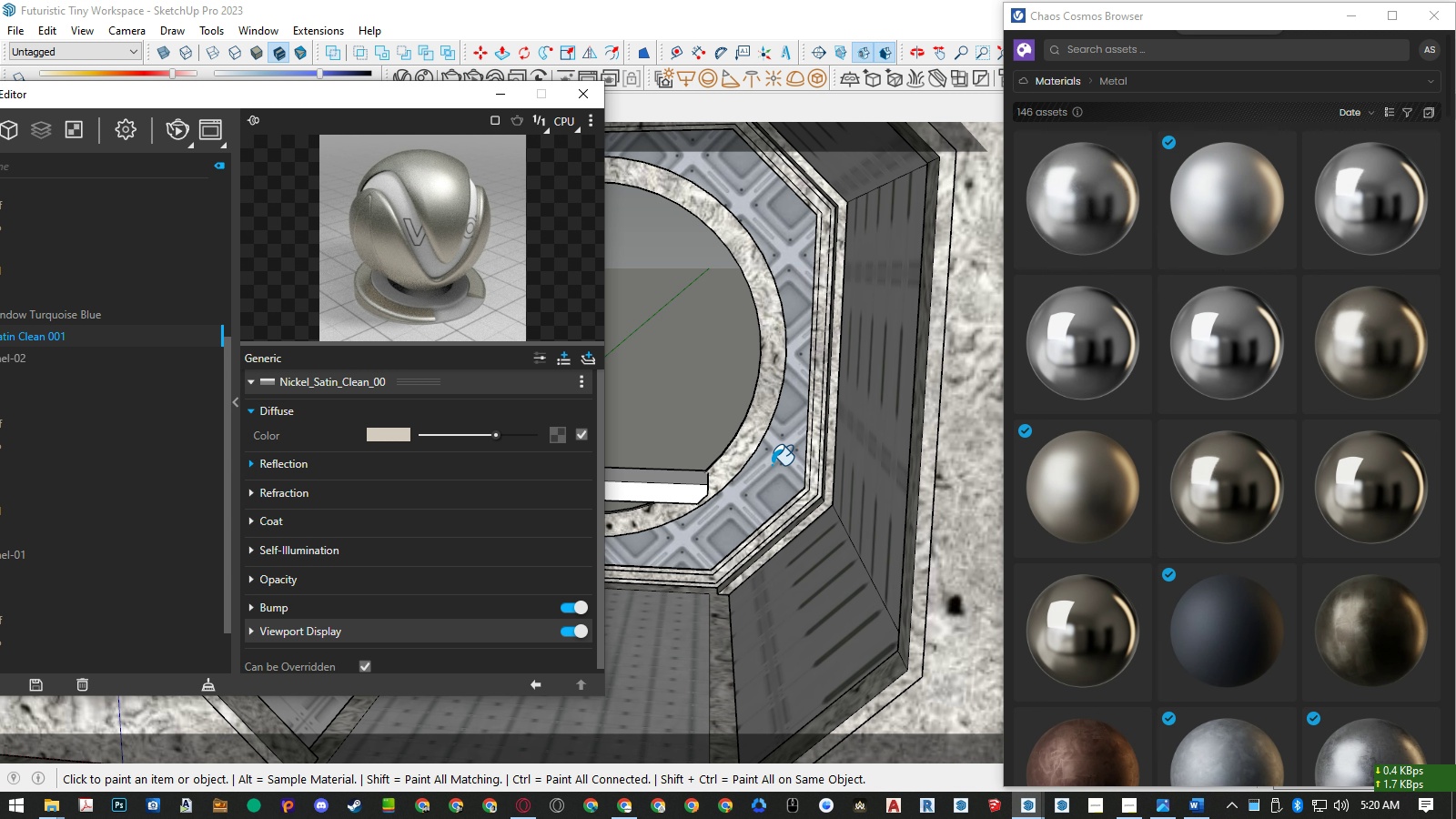 
left_click([774, 465])
 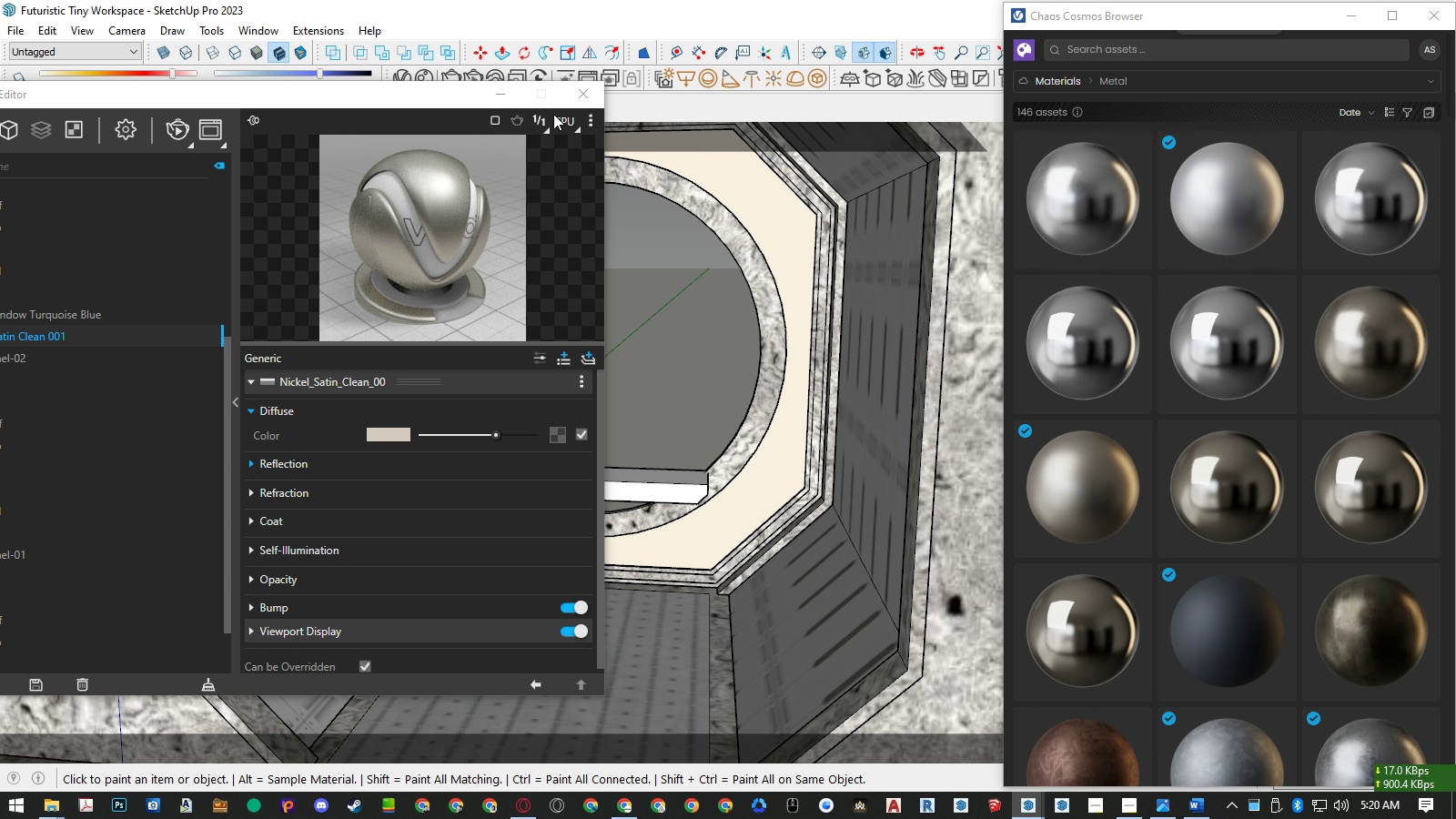 
mouse_move([546, 91])
 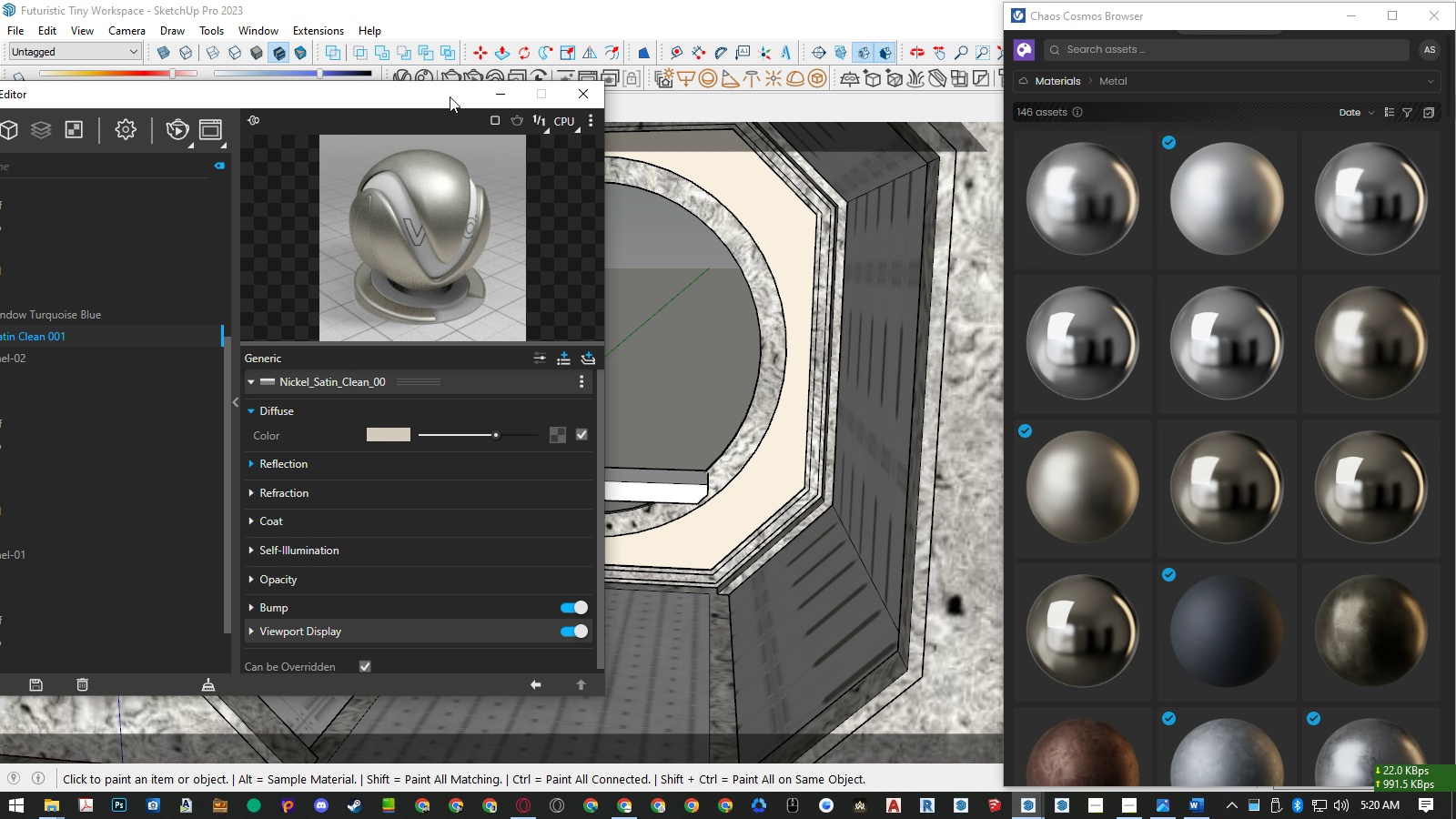 
left_click_drag(start_coordinate=[450, 96], to_coordinate=[695, 104])
 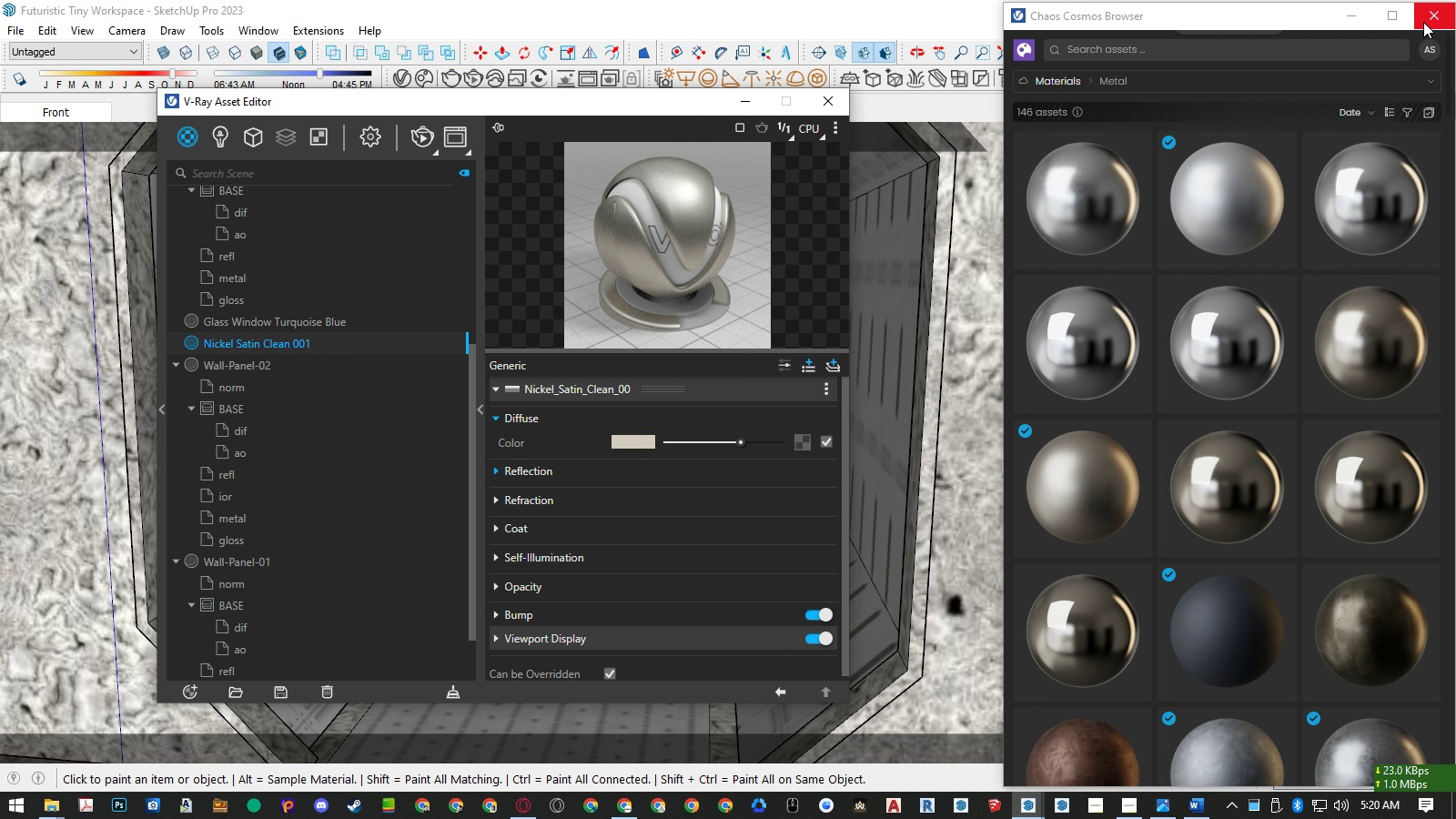 
left_click([1424, 22])
 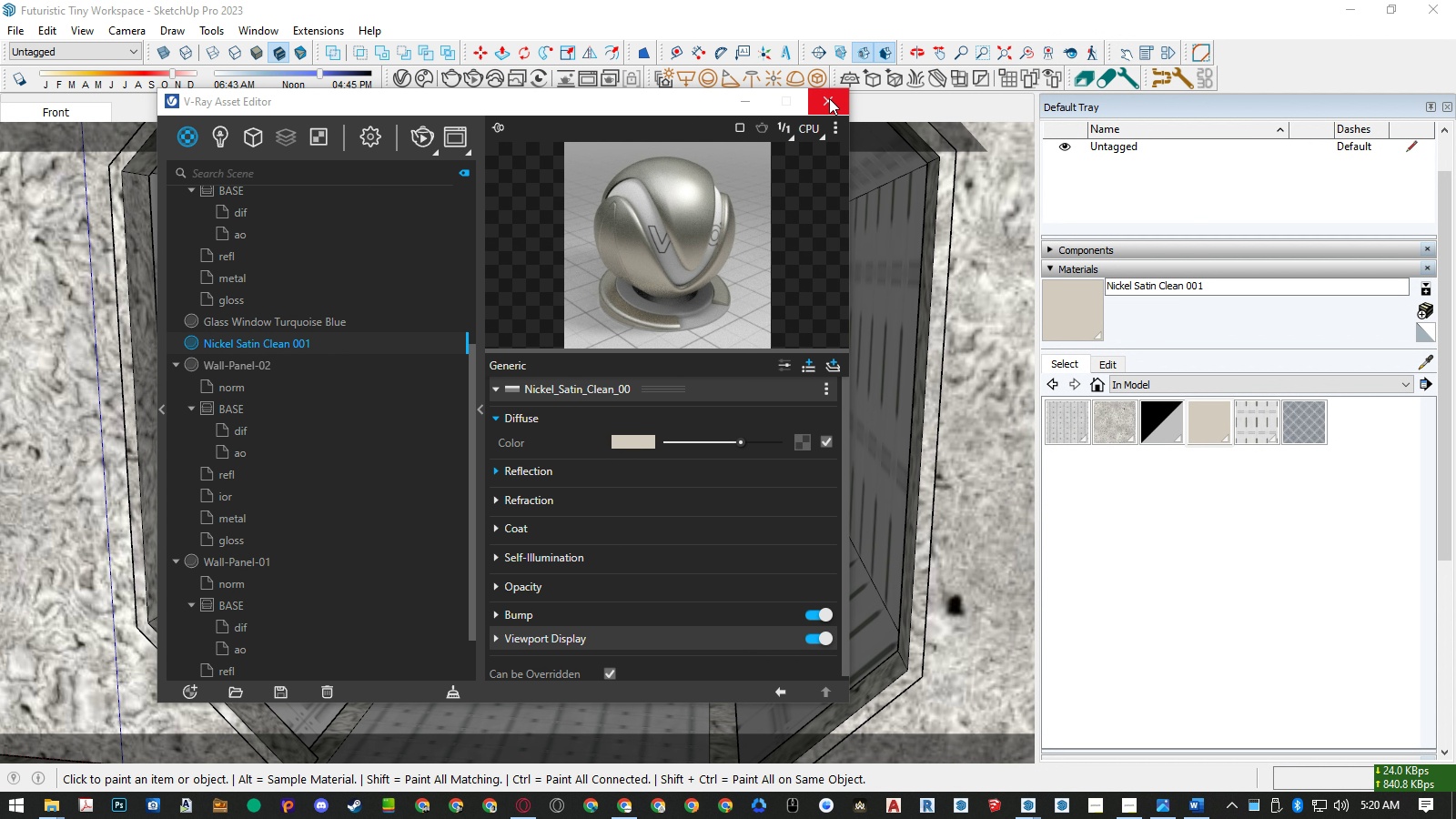 
left_click([829, 98])
 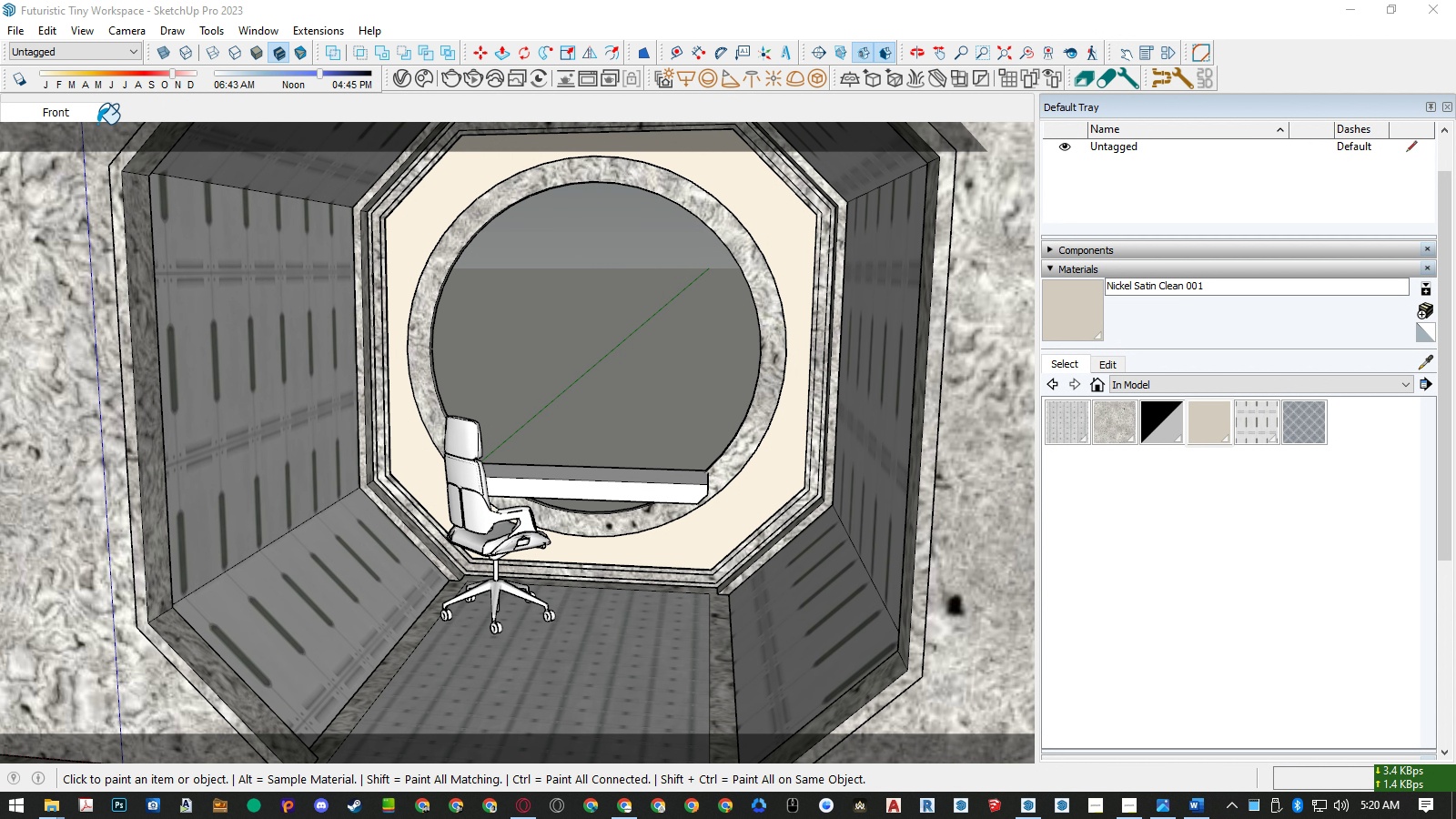 
left_click([78, 119])
 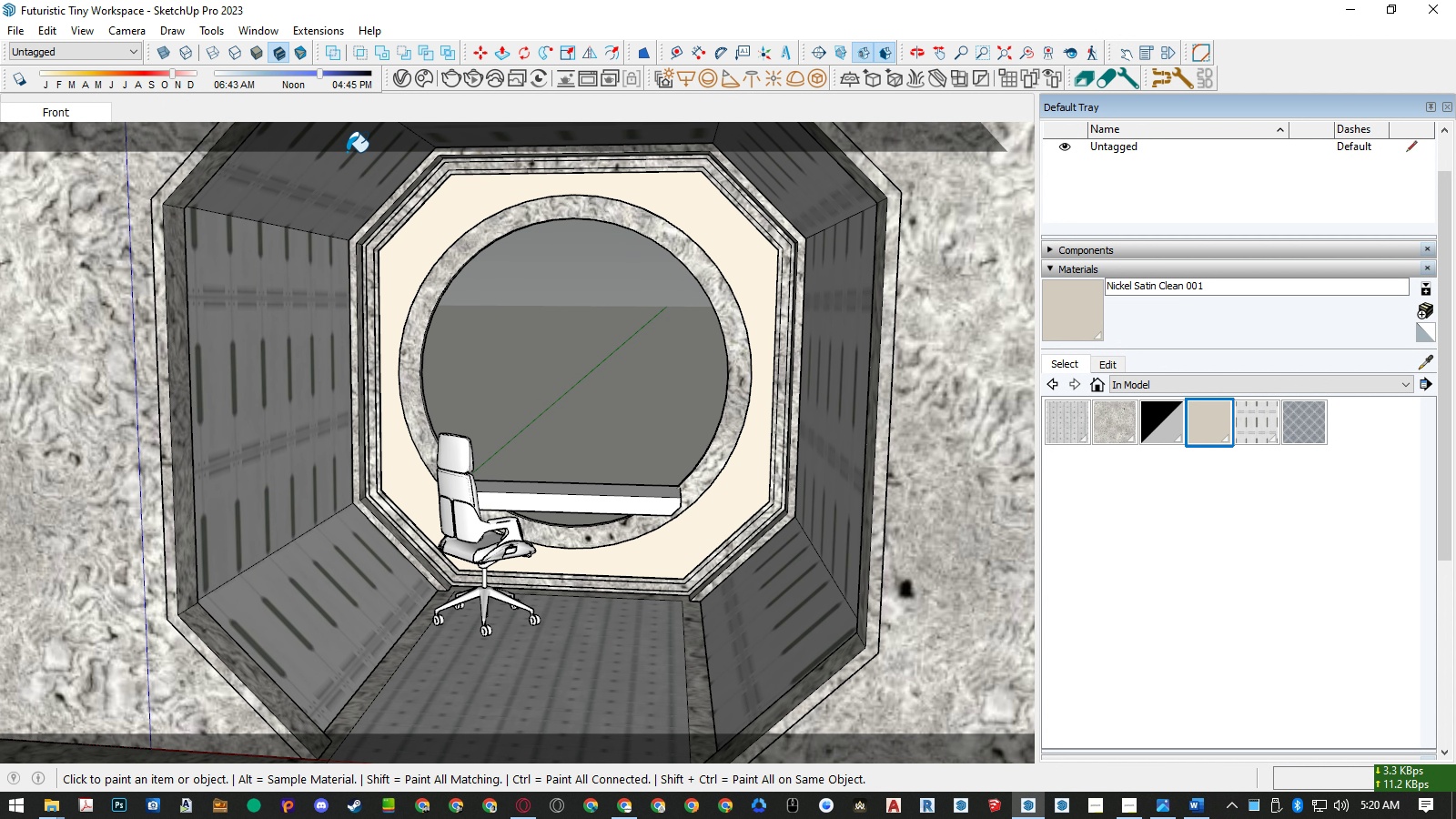 
key(Space)
 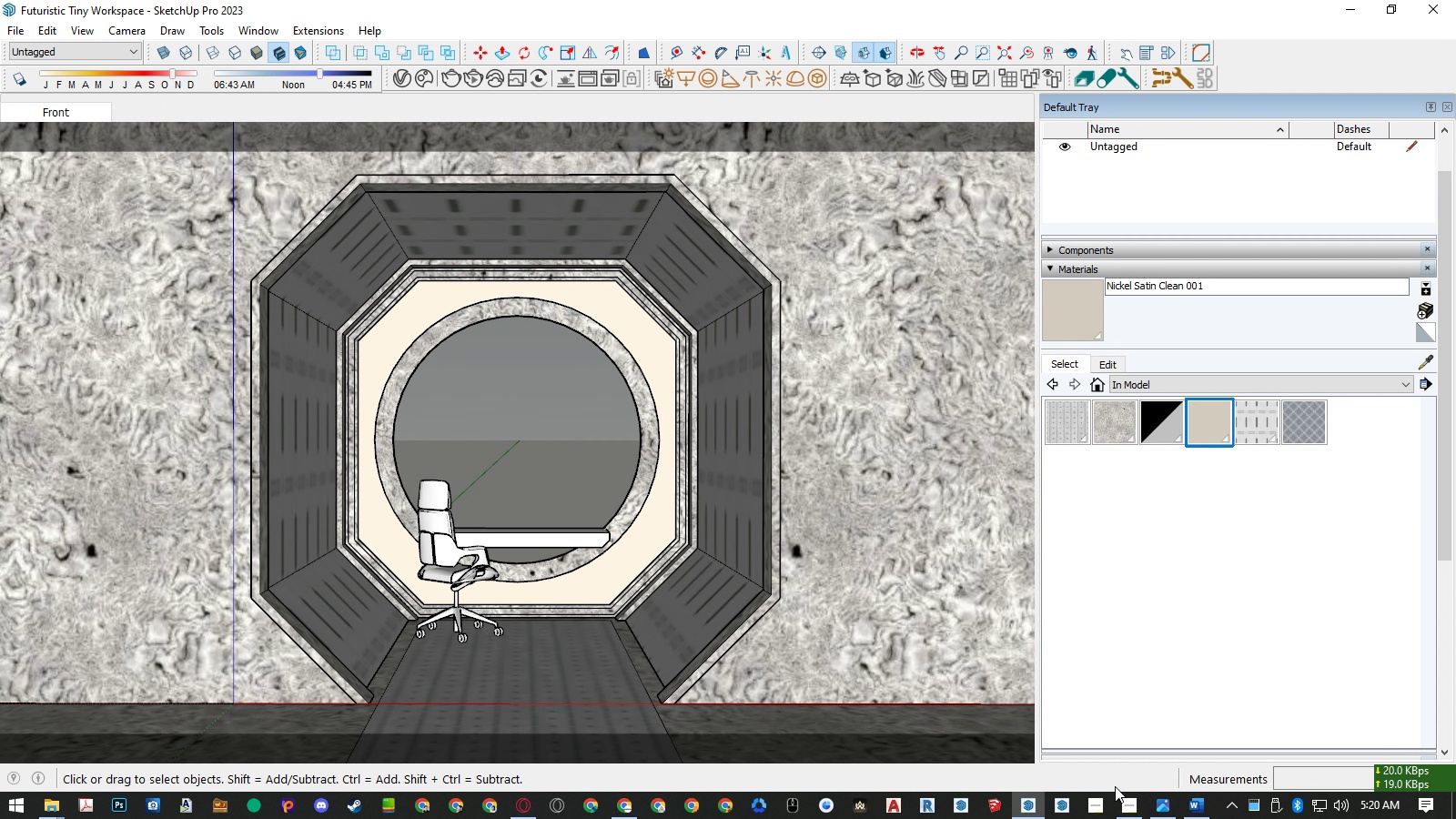 
left_click([1127, 801])